 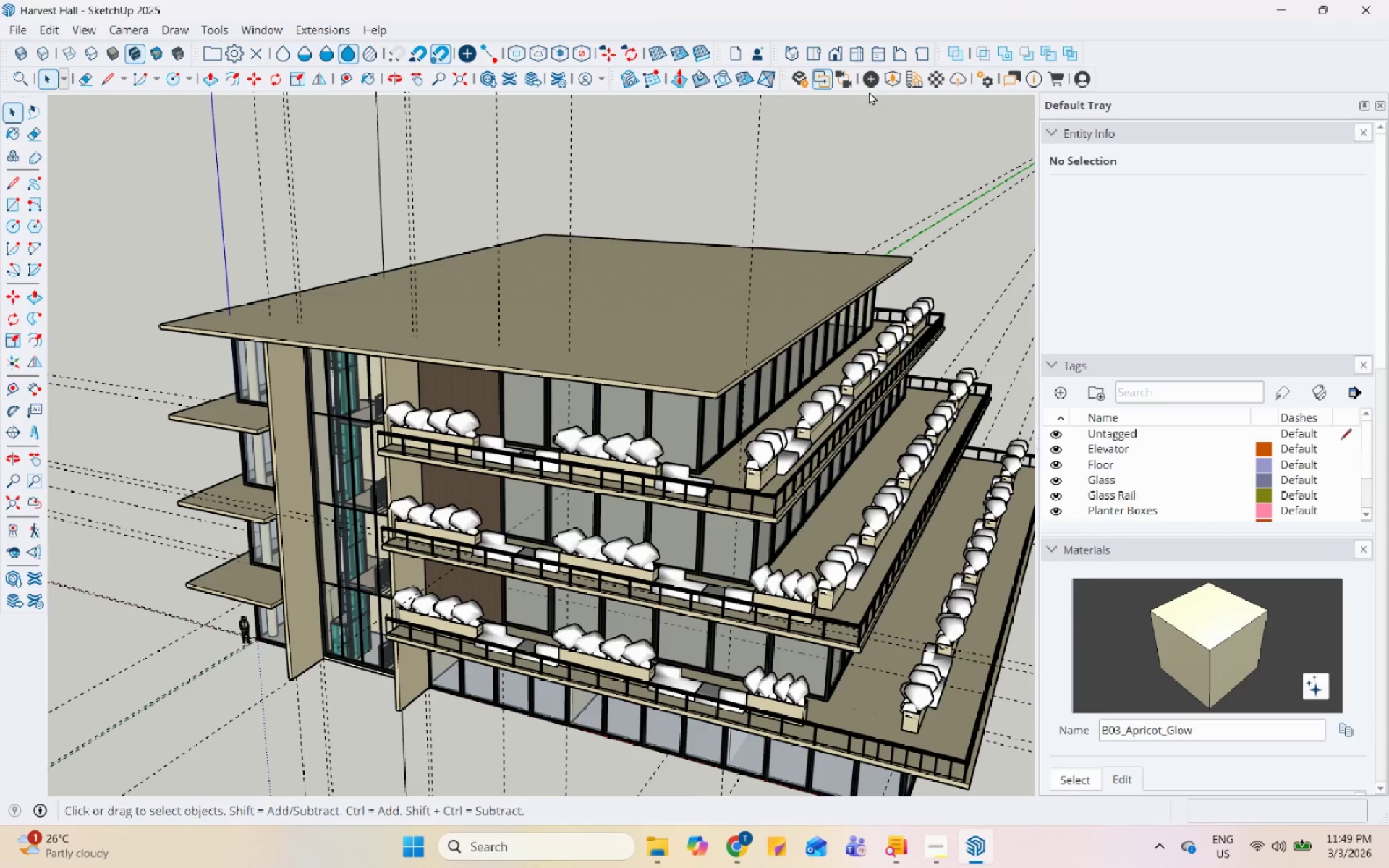 
left_click([859, 169])
 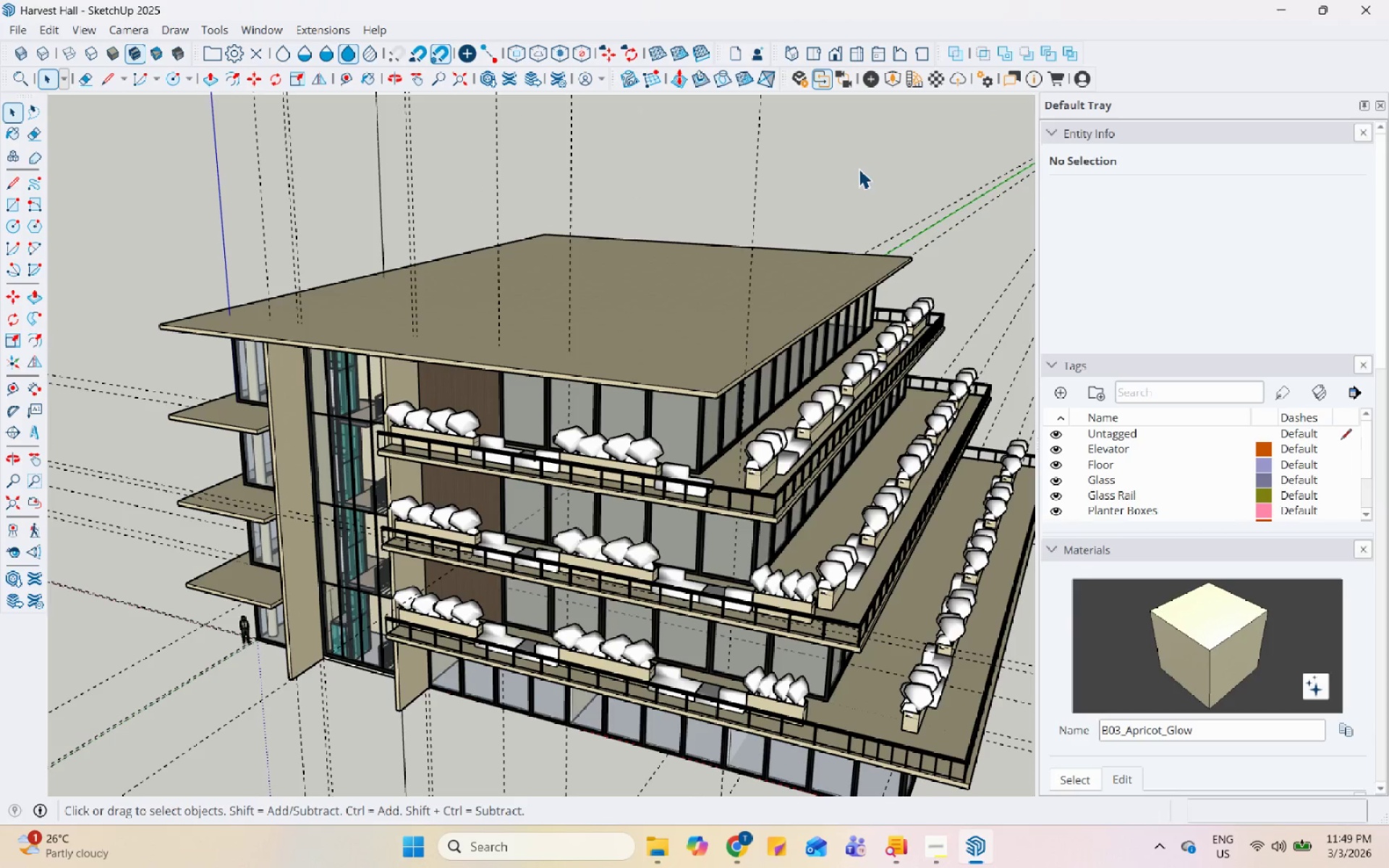 
key(Control+S)
 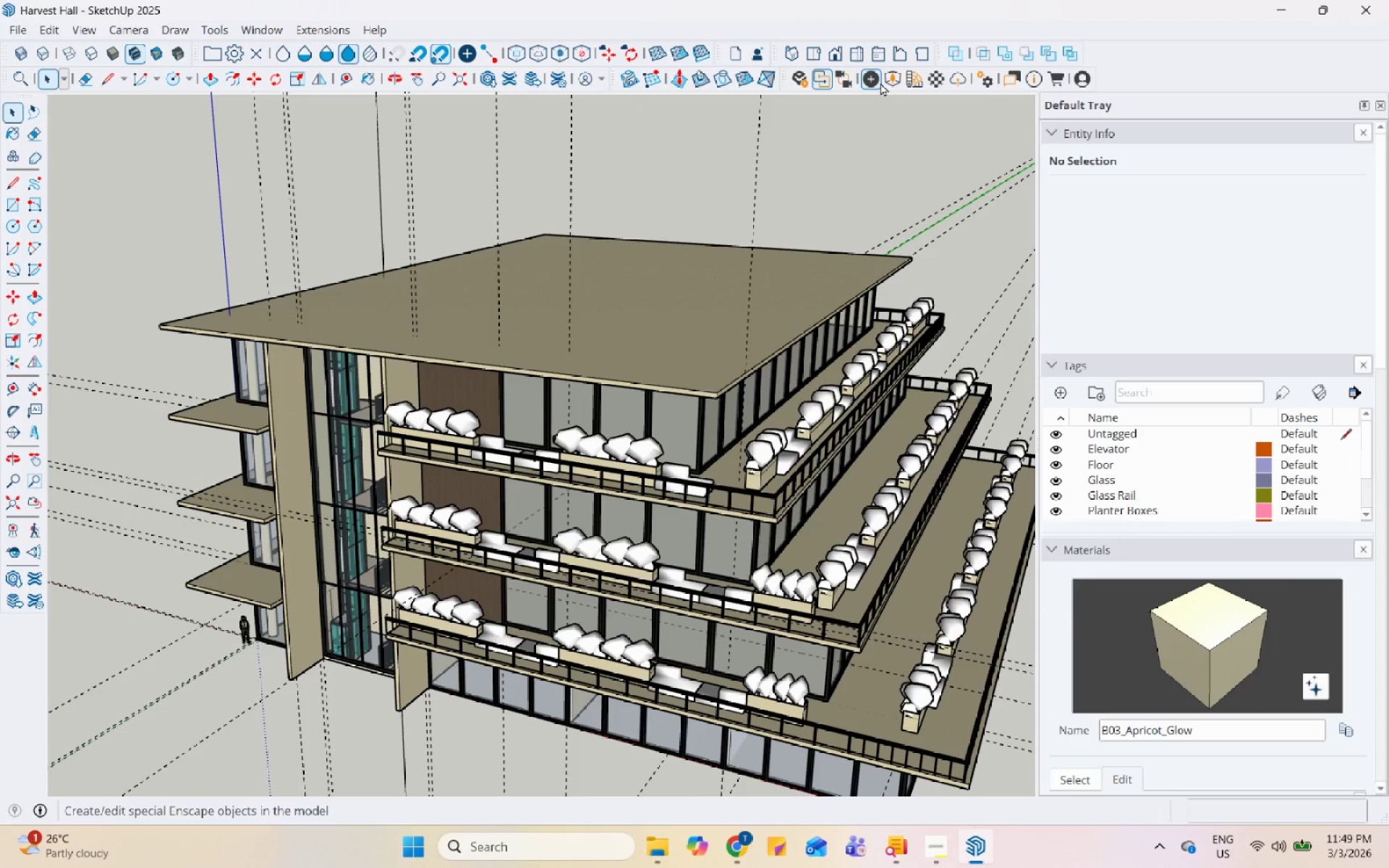 
left_click([897, 72])
 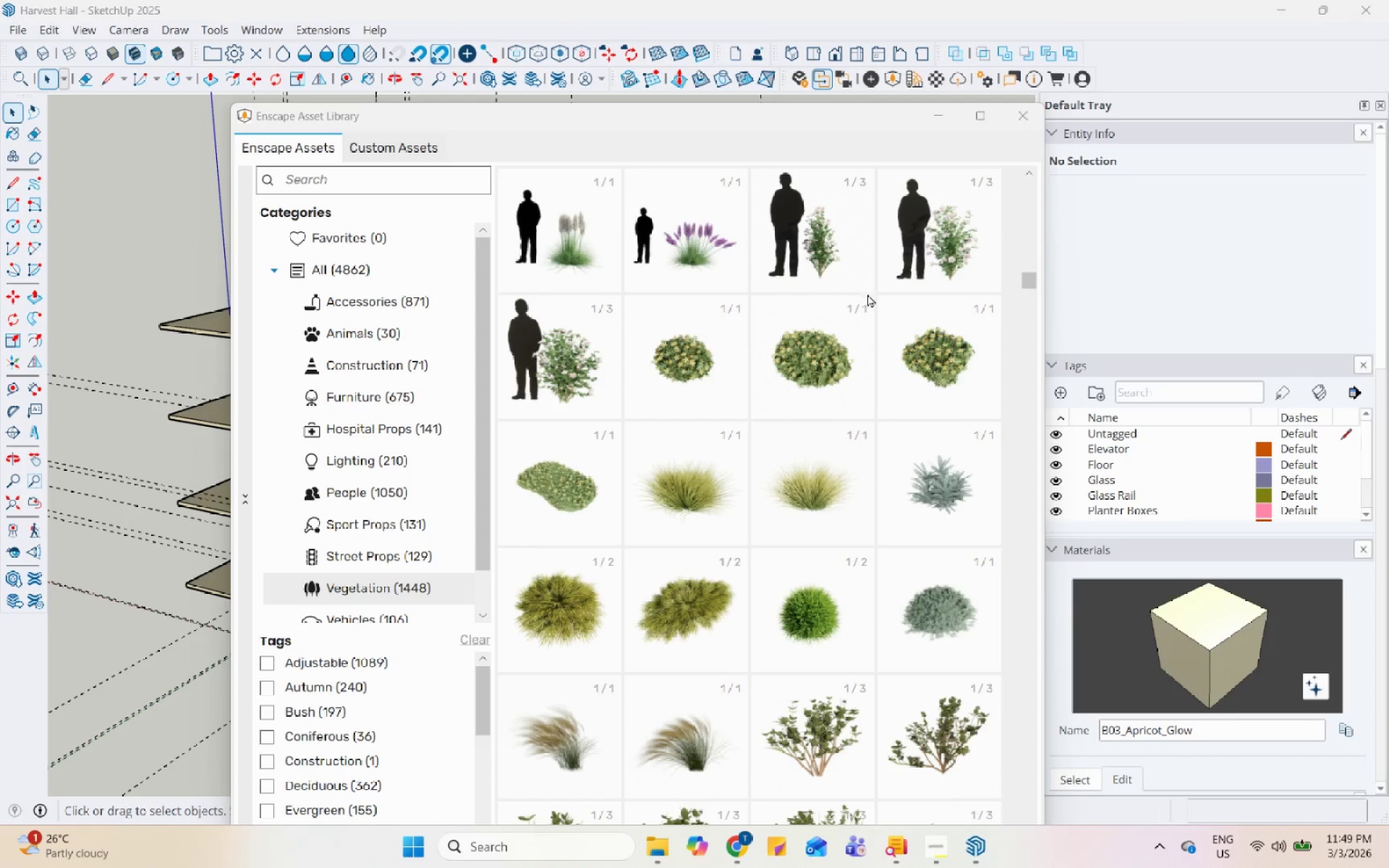 
scroll: coordinate [885, 553], scroll_direction: down, amount: 18.0
 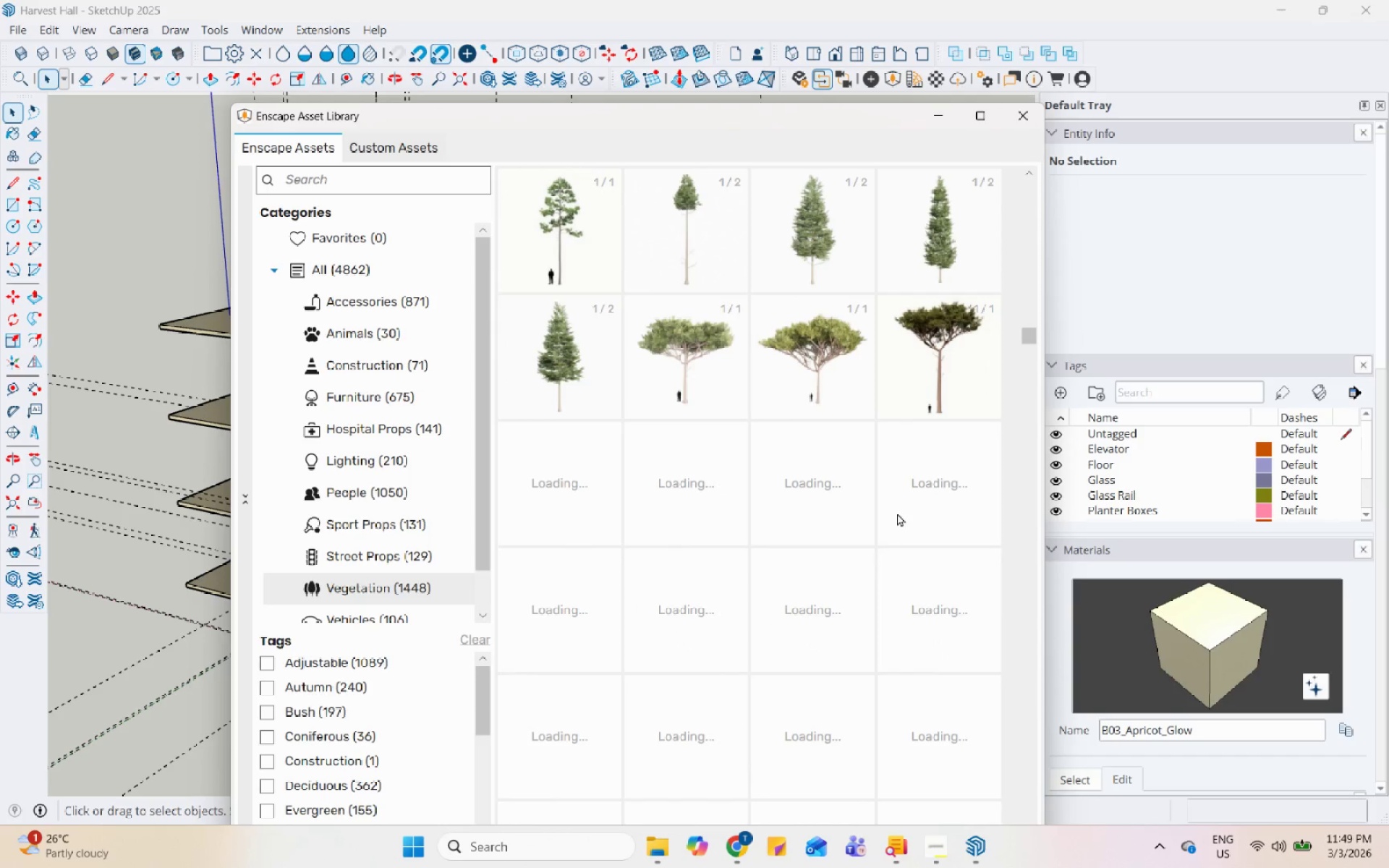 
scroll: coordinate [900, 503], scroll_direction: up, amount: 2.0
 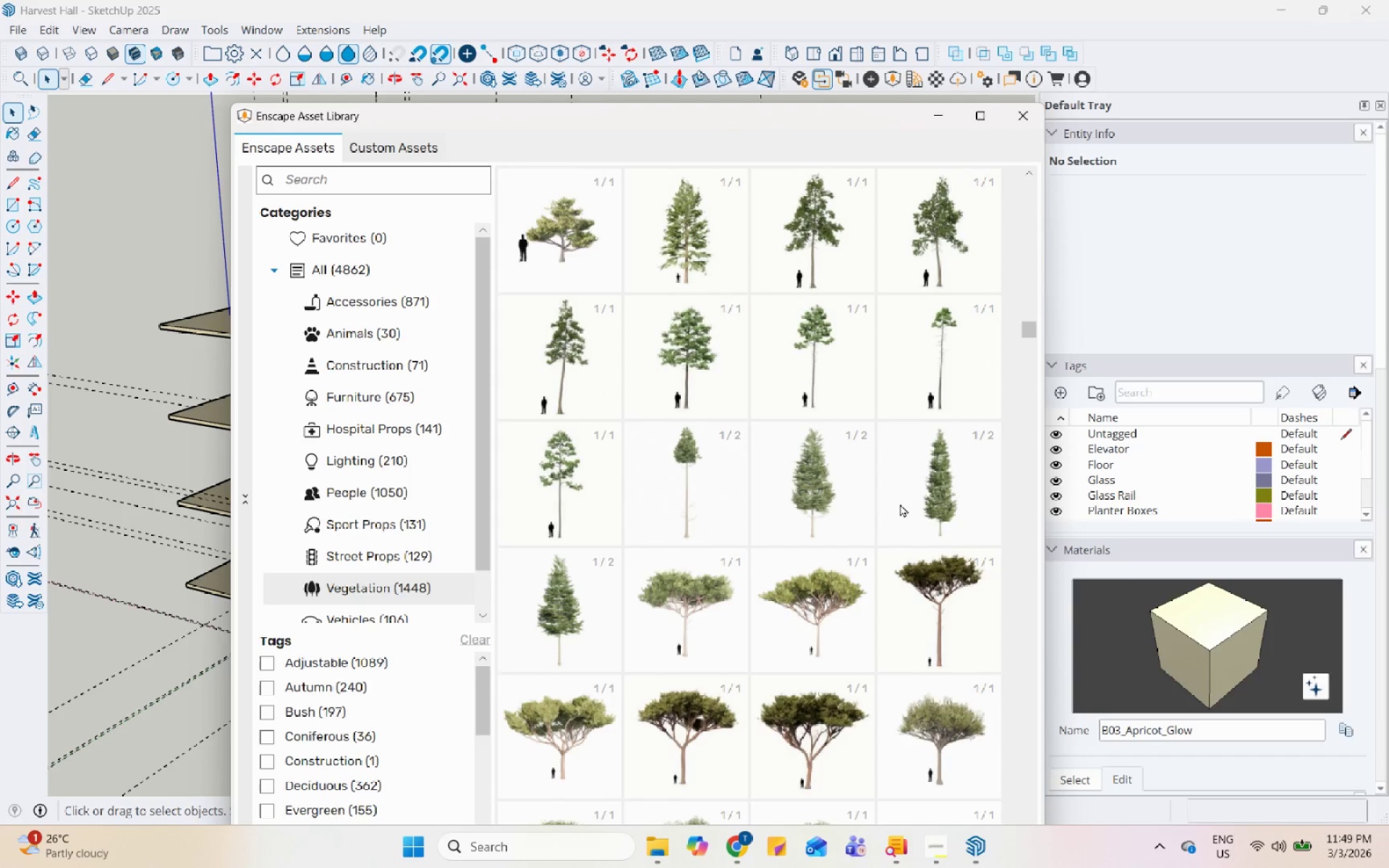 
scroll: coordinate [890, 501], scroll_direction: down, amount: 7.0
 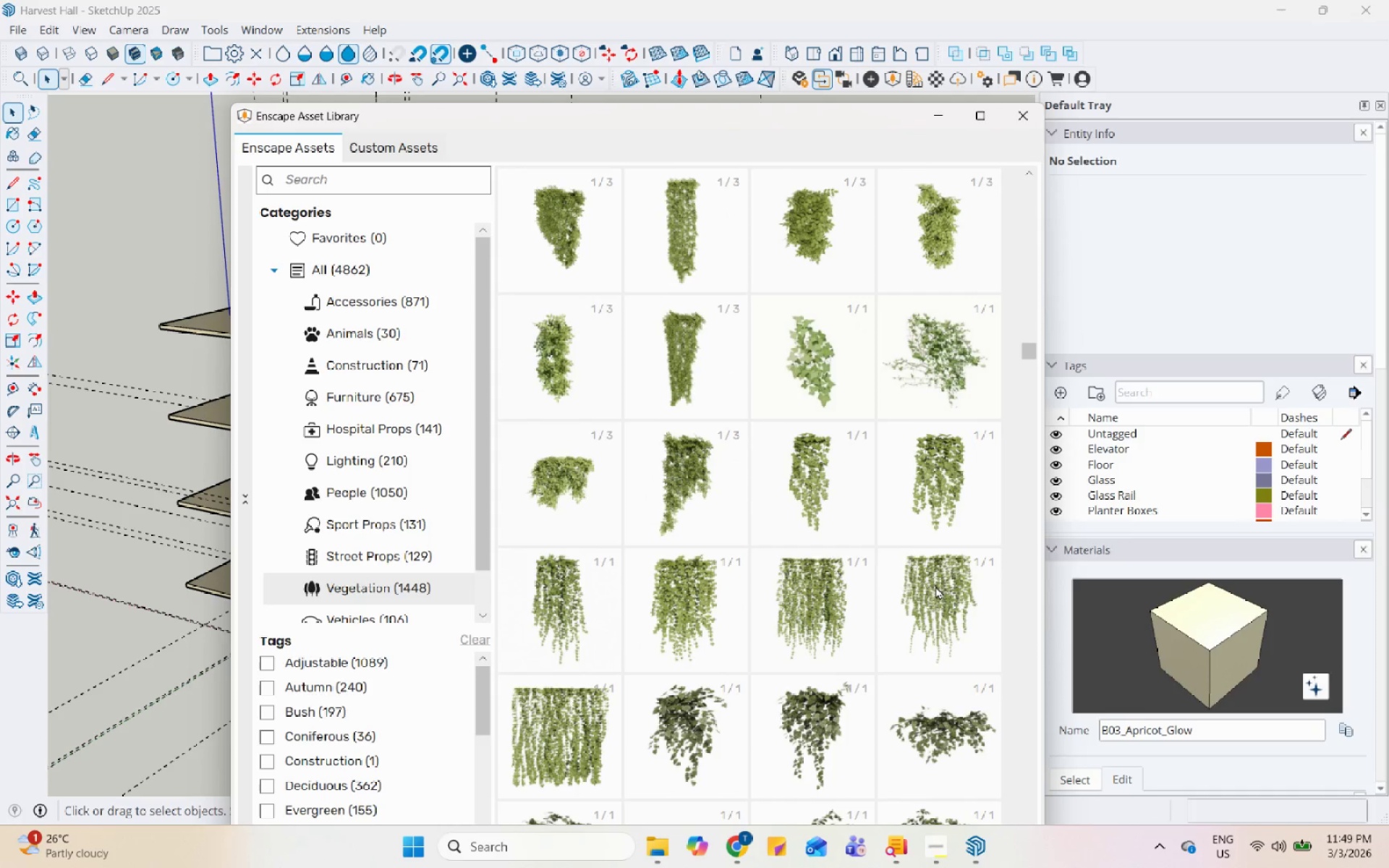 
double_click([939, 582])
 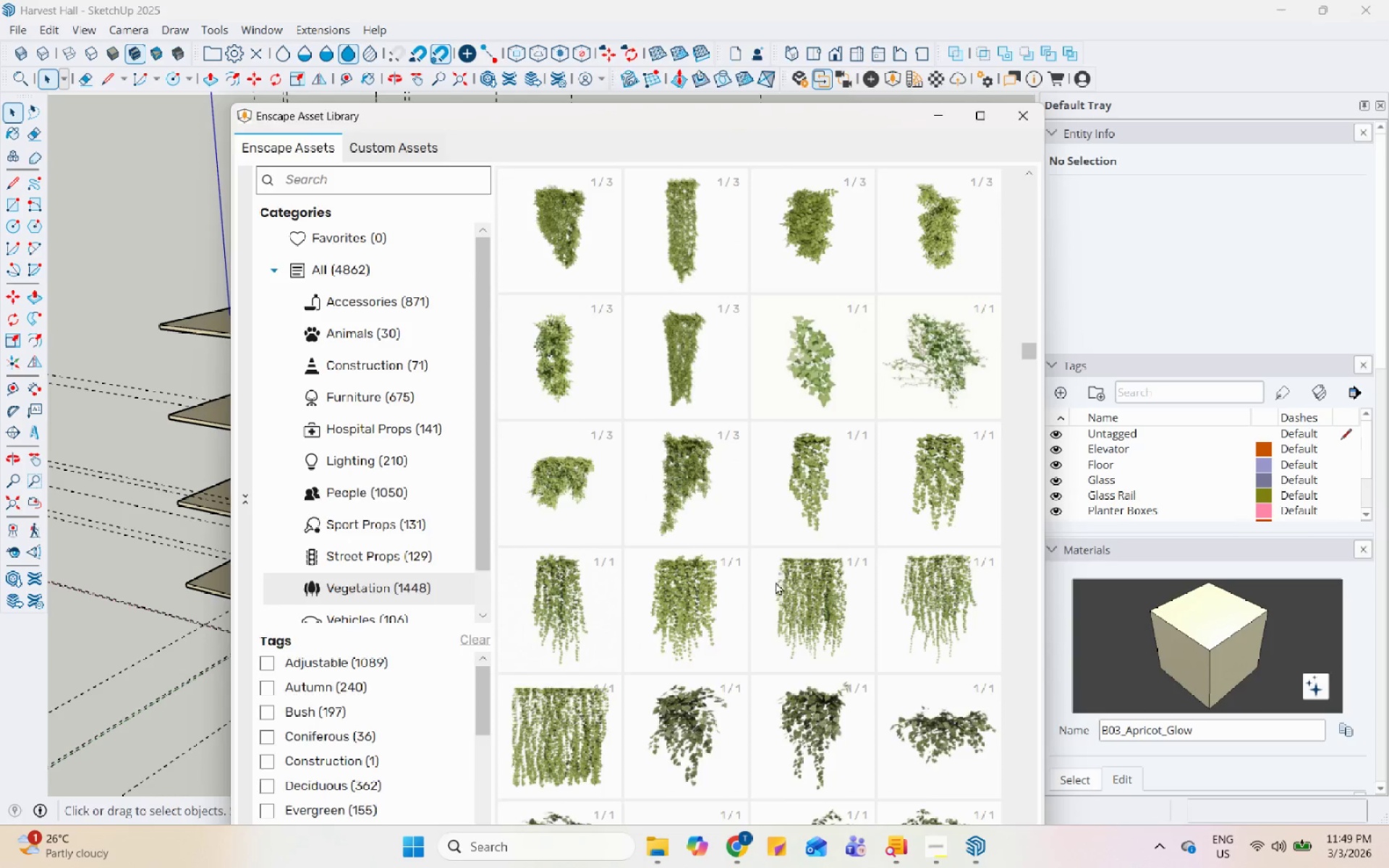 
scroll: coordinate [403, 566], scroll_direction: up, amount: 20.0
 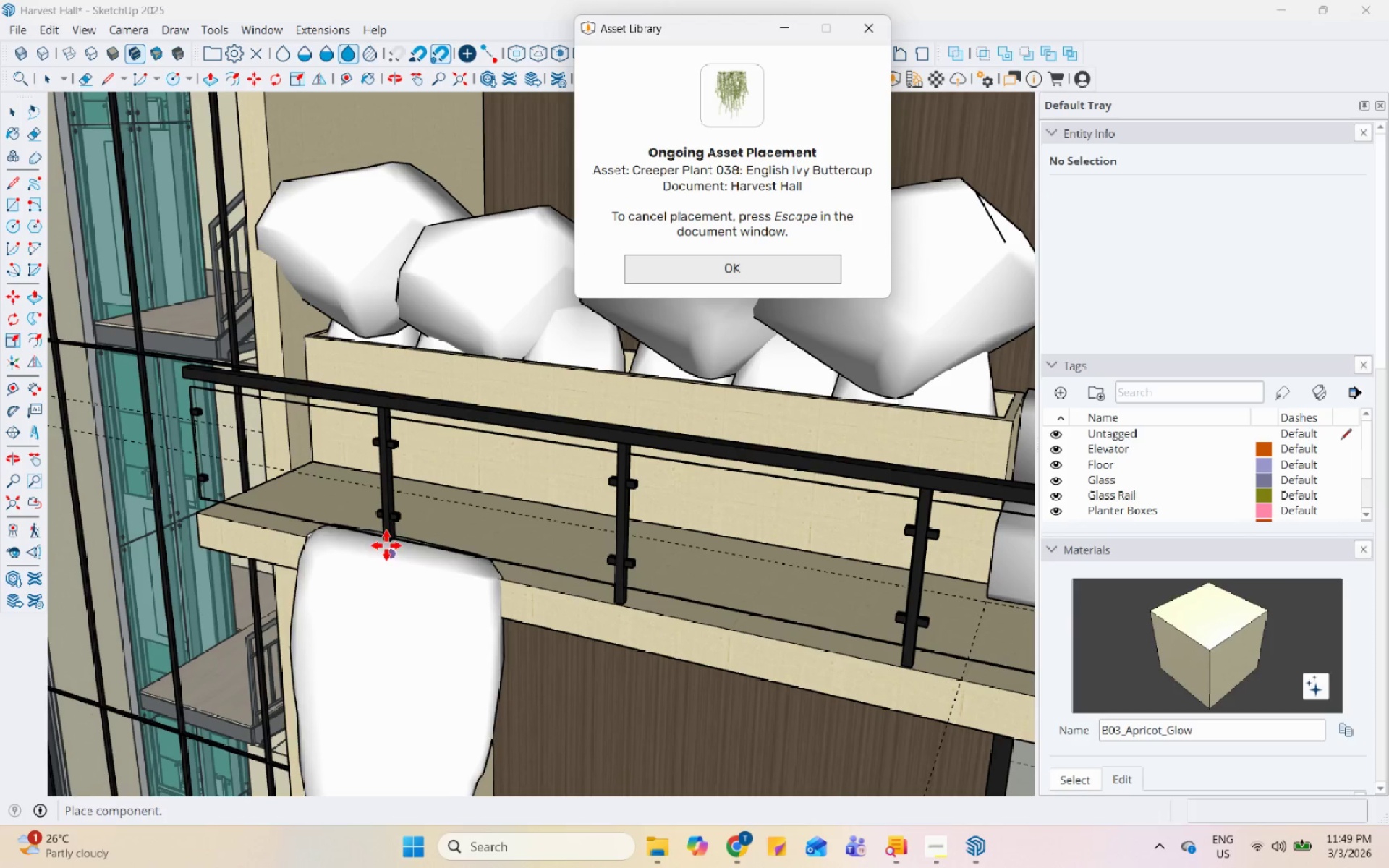 
left_click([382, 541])
 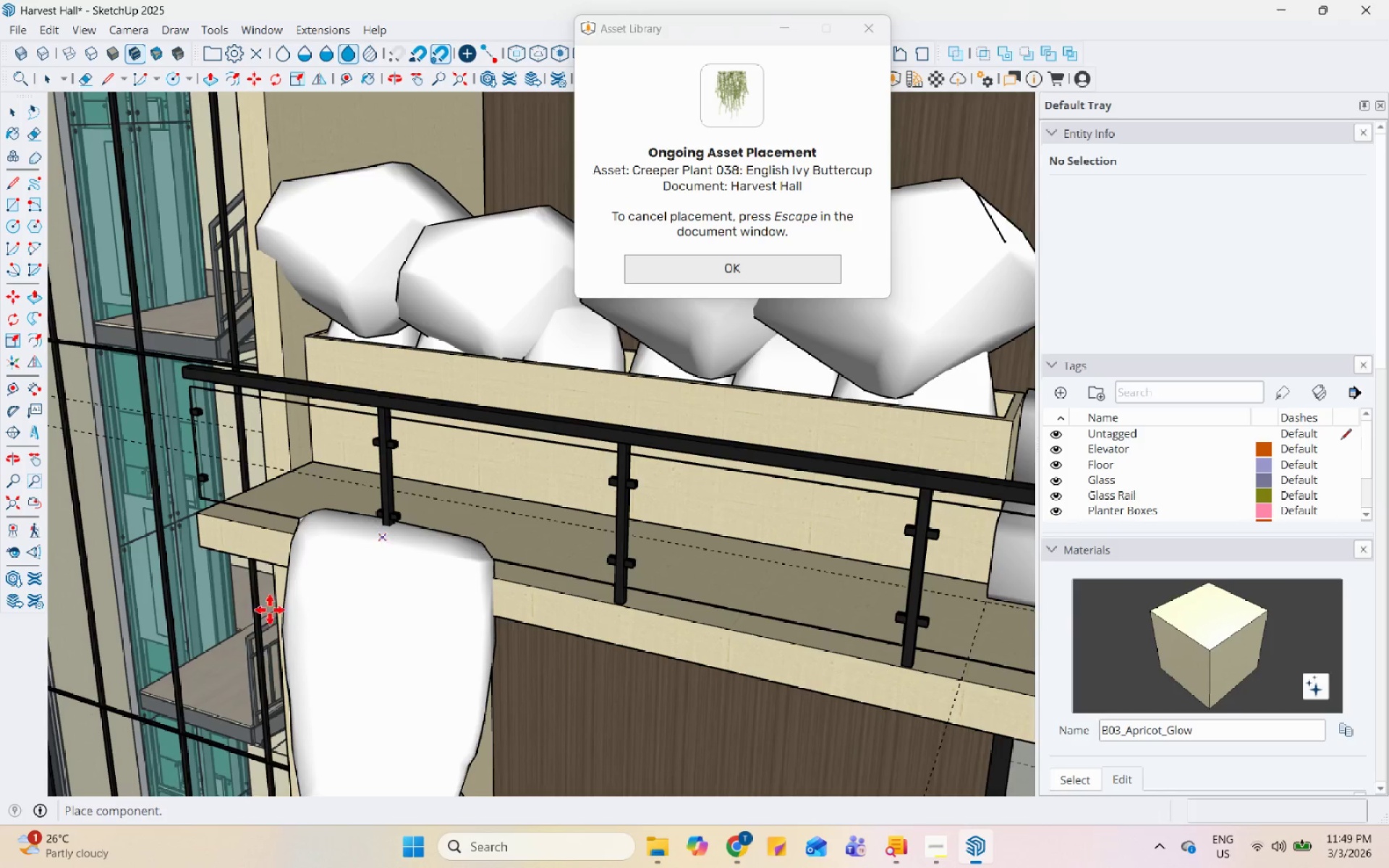 
scroll: coordinate [470, 588], scroll_direction: down, amount: 8.0
 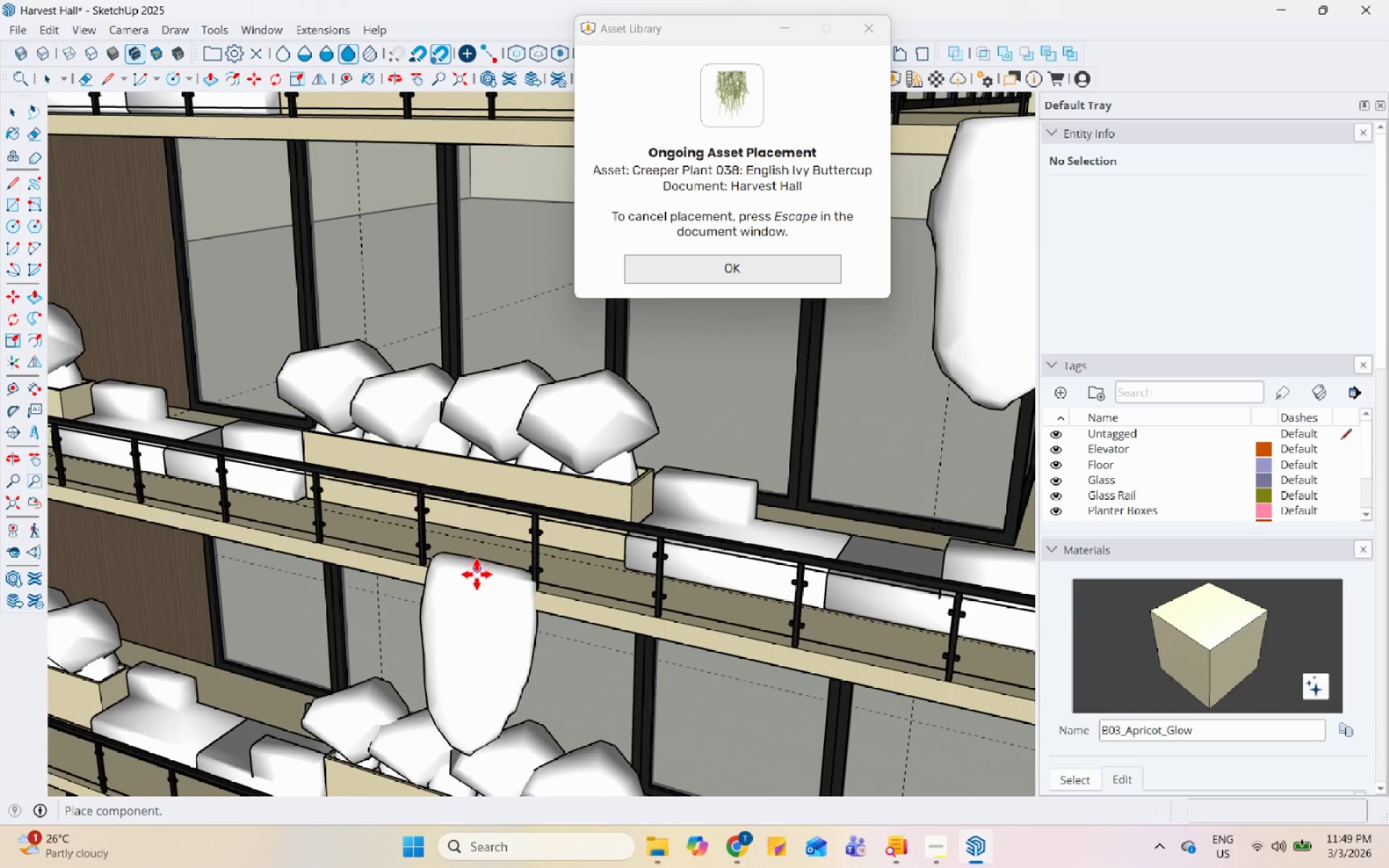 
left_click([477, 574])
 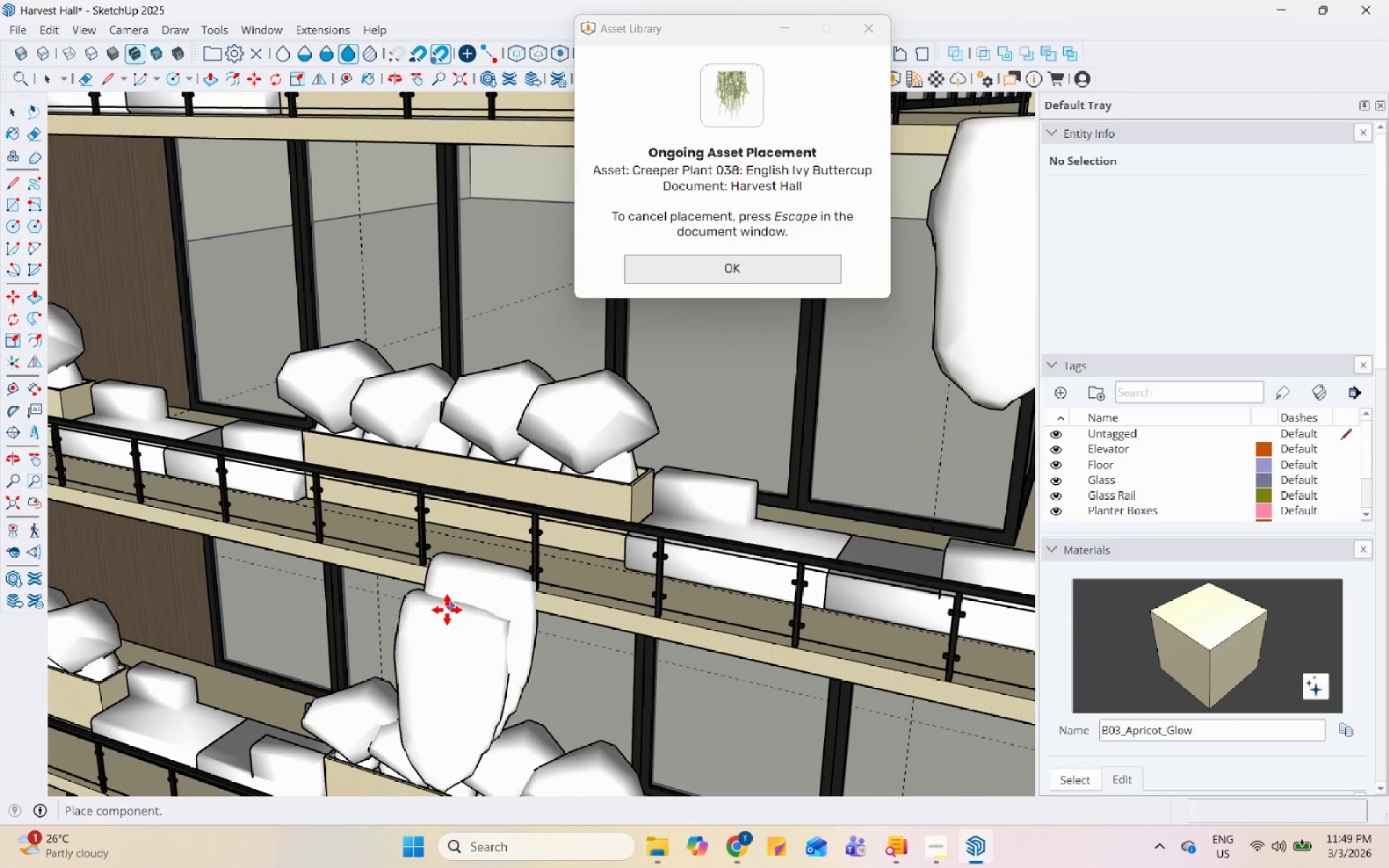 
scroll: coordinate [632, 629], scroll_direction: down, amount: 6.0
 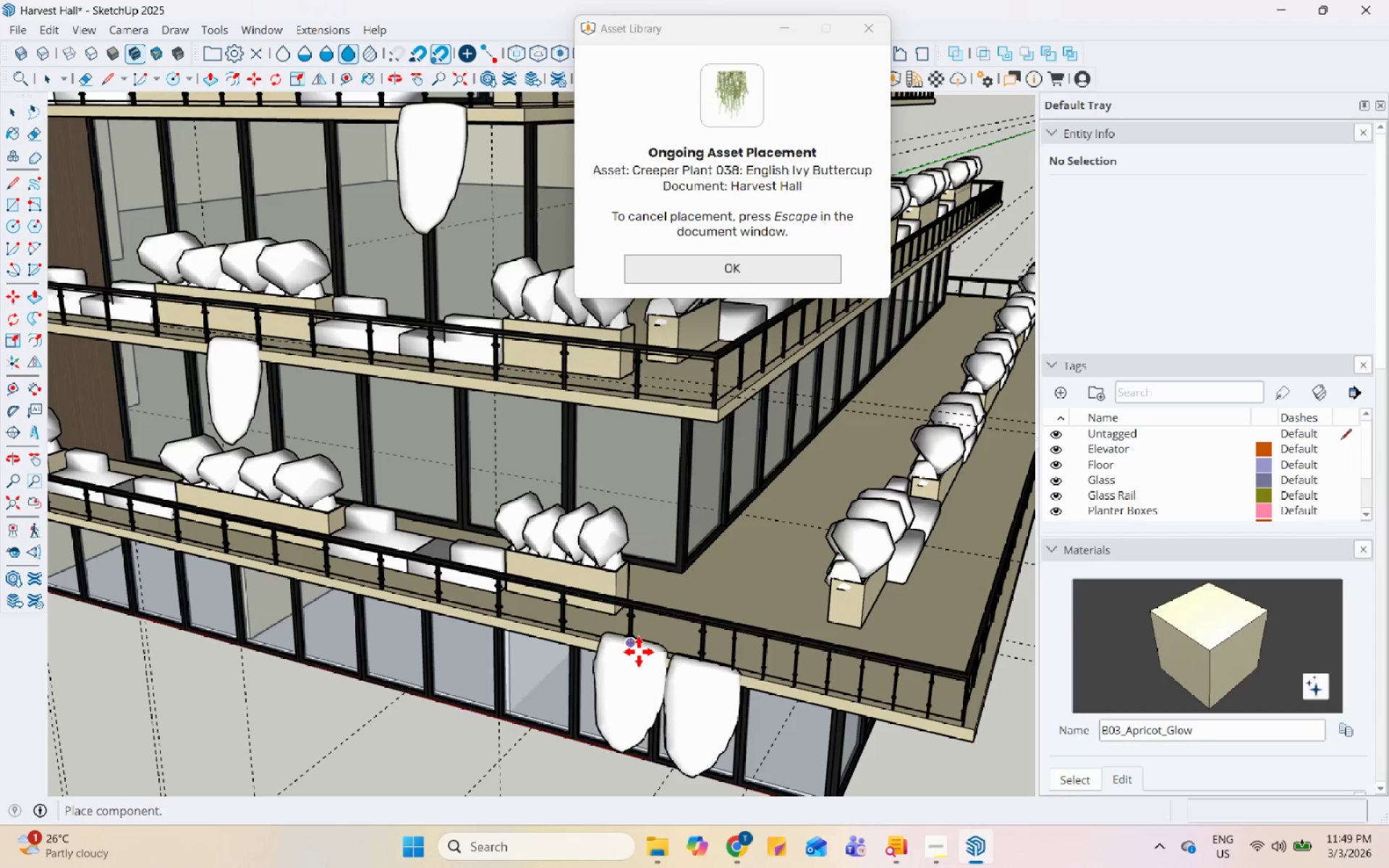 
left_click([642, 652])
 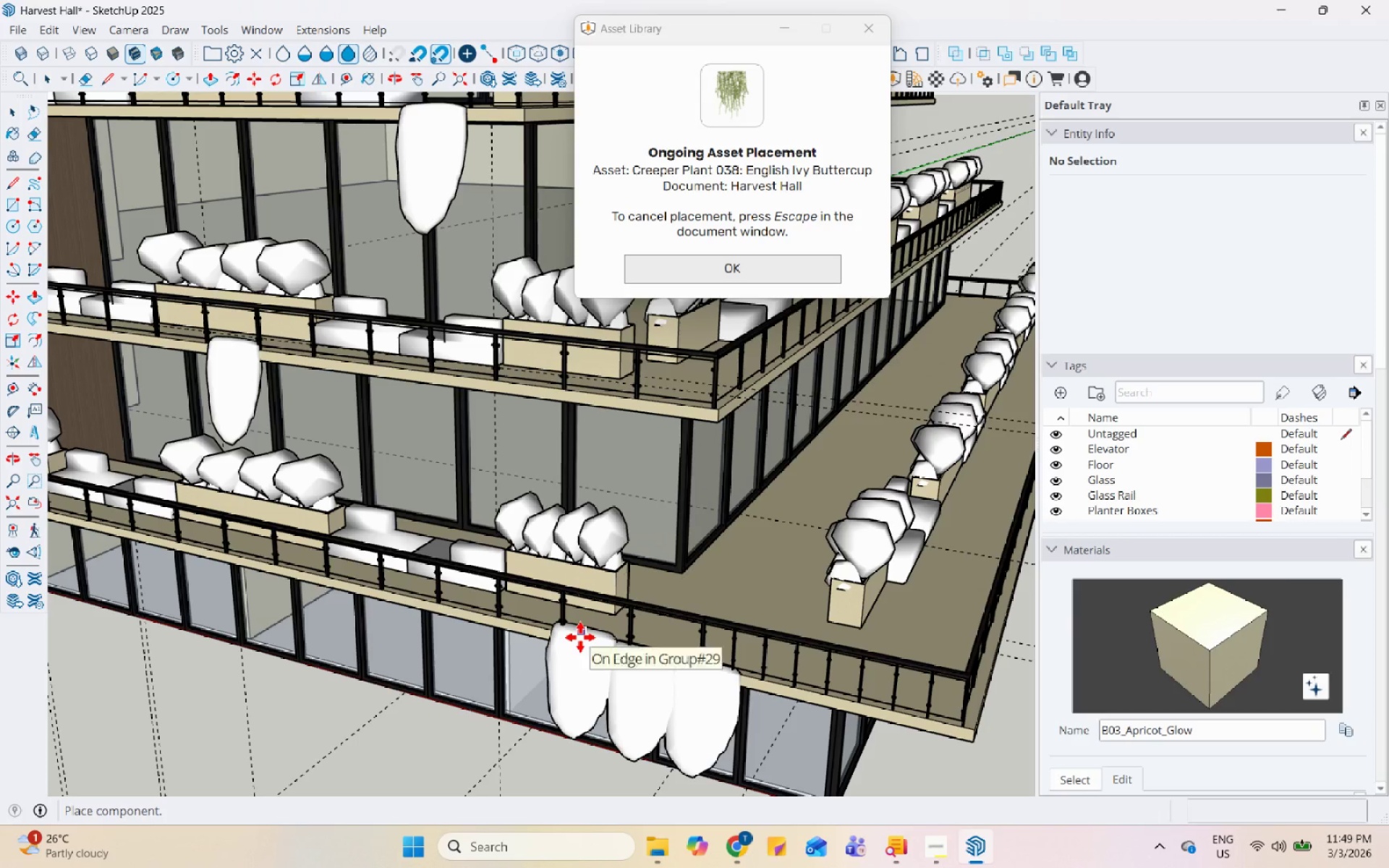 
scroll: coordinate [519, 433], scroll_direction: down, amount: 2.0
 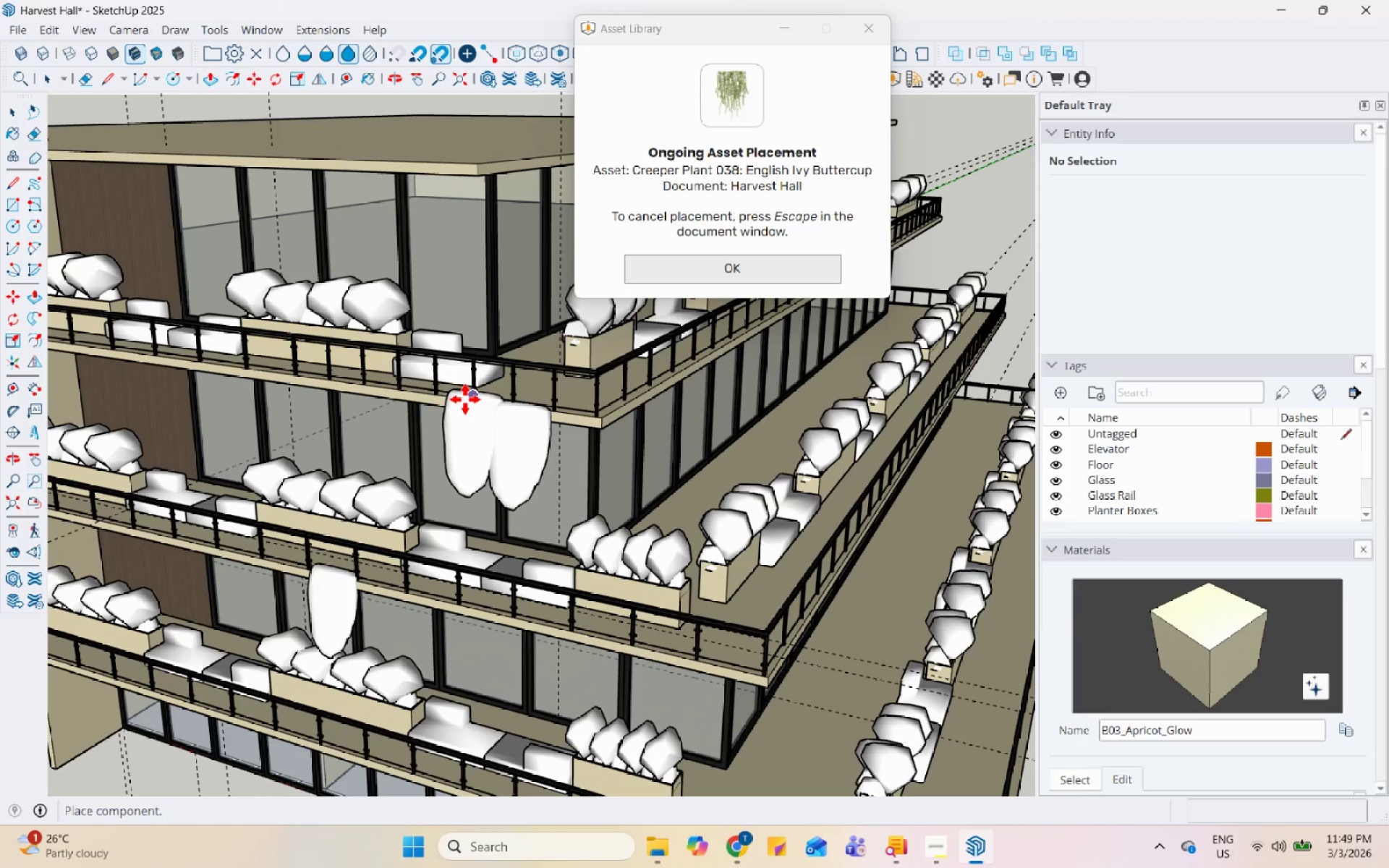 
scroll: coordinate [457, 541], scroll_direction: up, amount: 2.0
 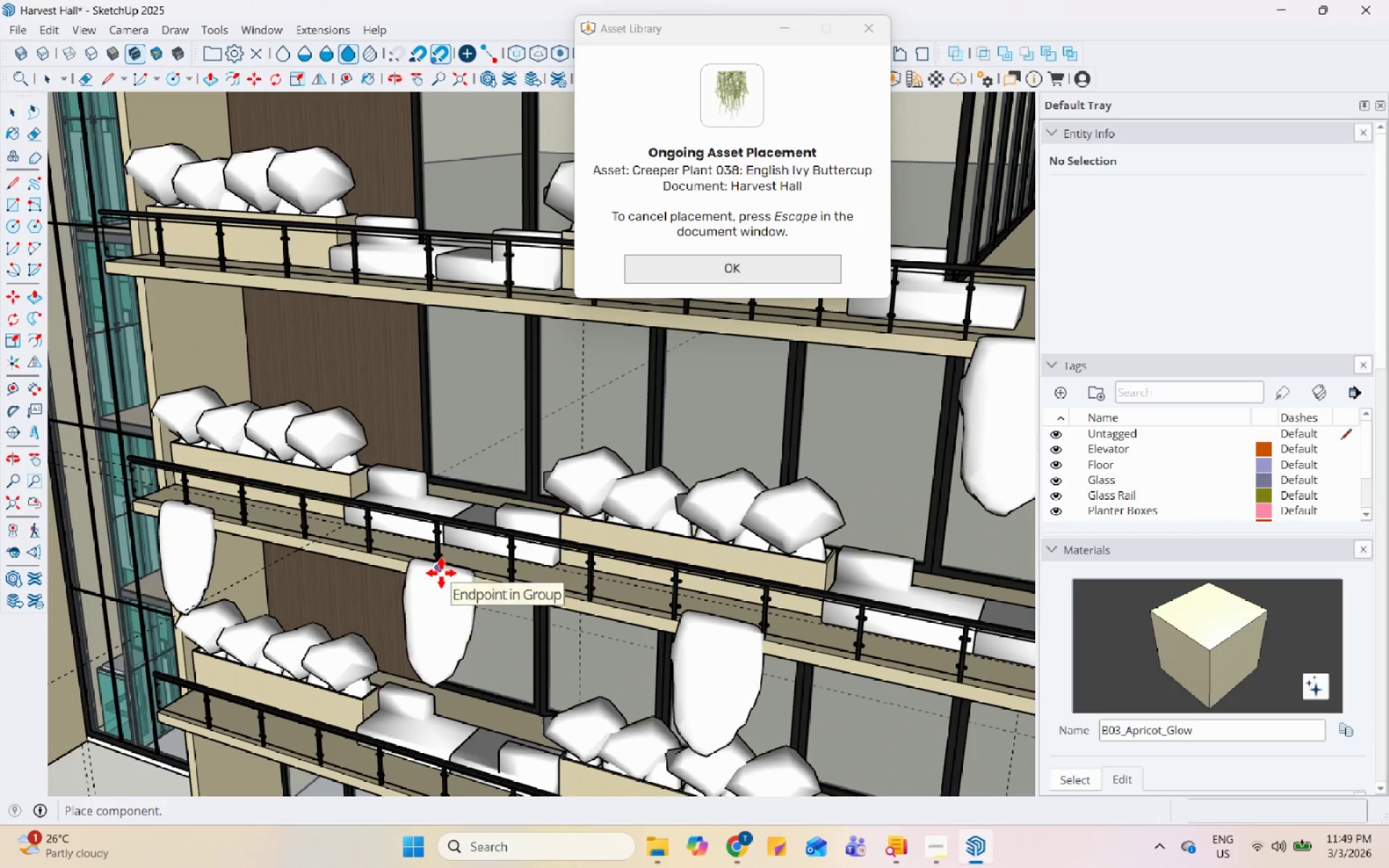 
left_click([441, 573])
 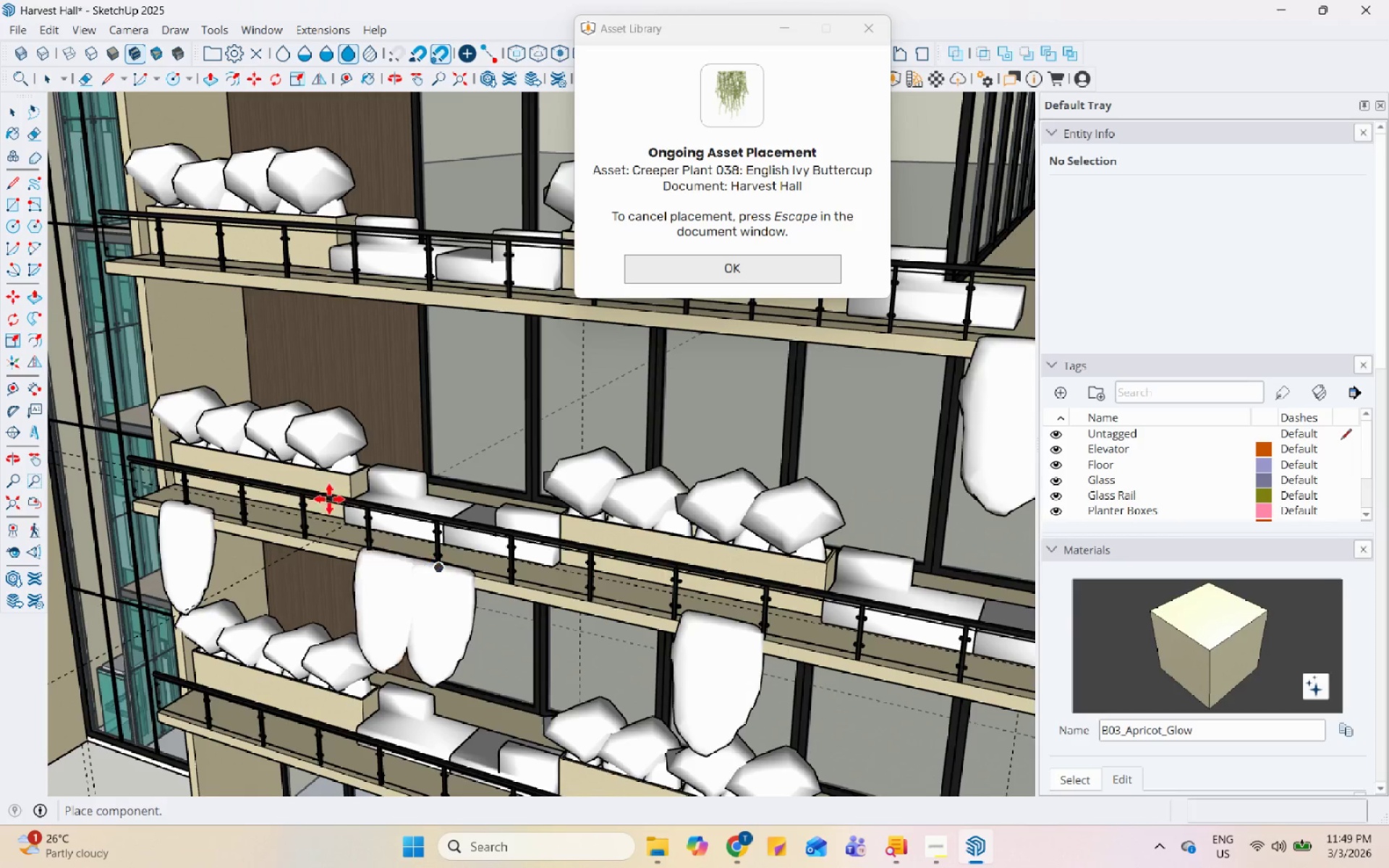 
scroll: coordinate [558, 475], scroll_direction: down, amount: 14.0
 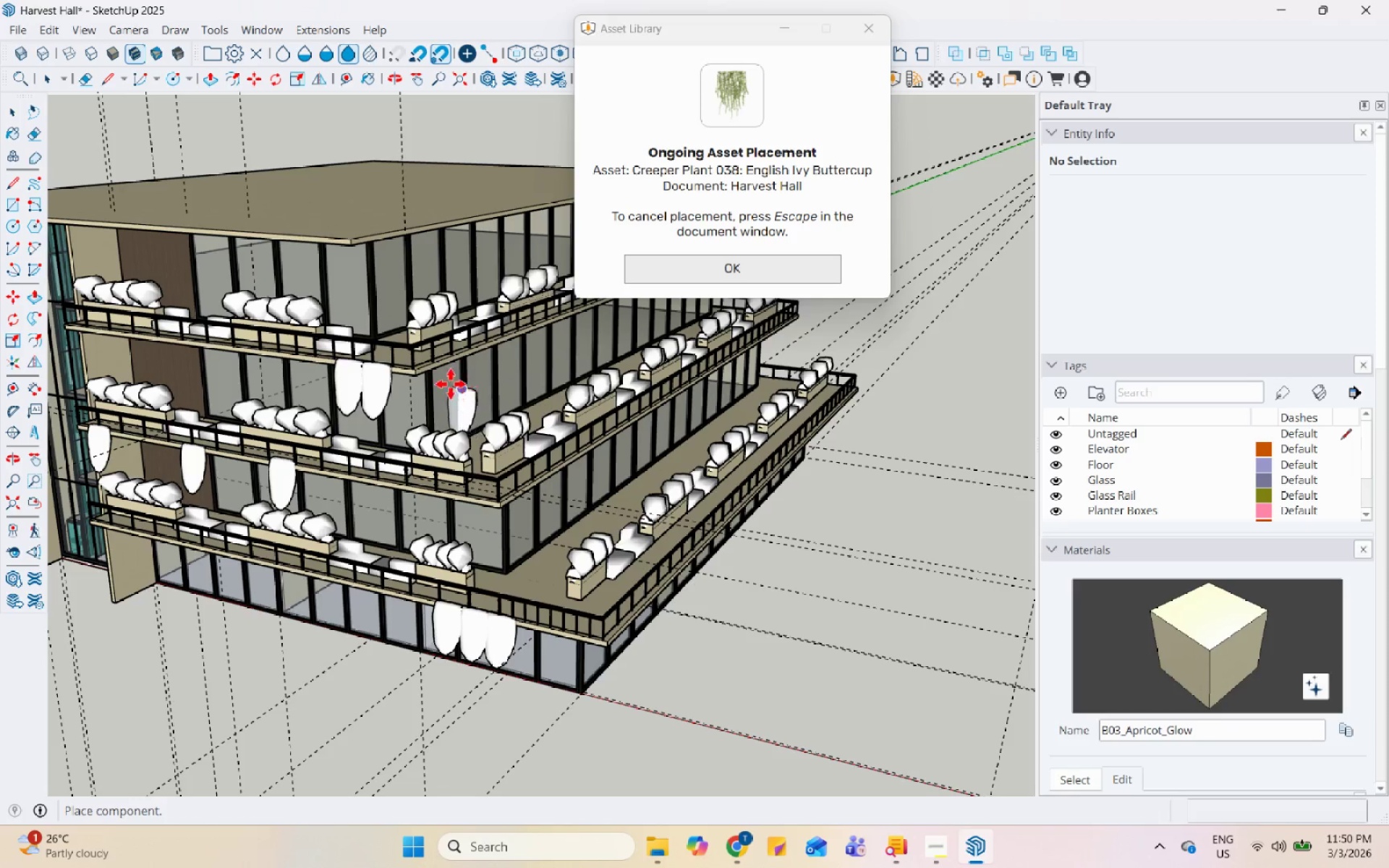 
scroll: coordinate [645, 549], scroll_direction: up, amount: 8.0
 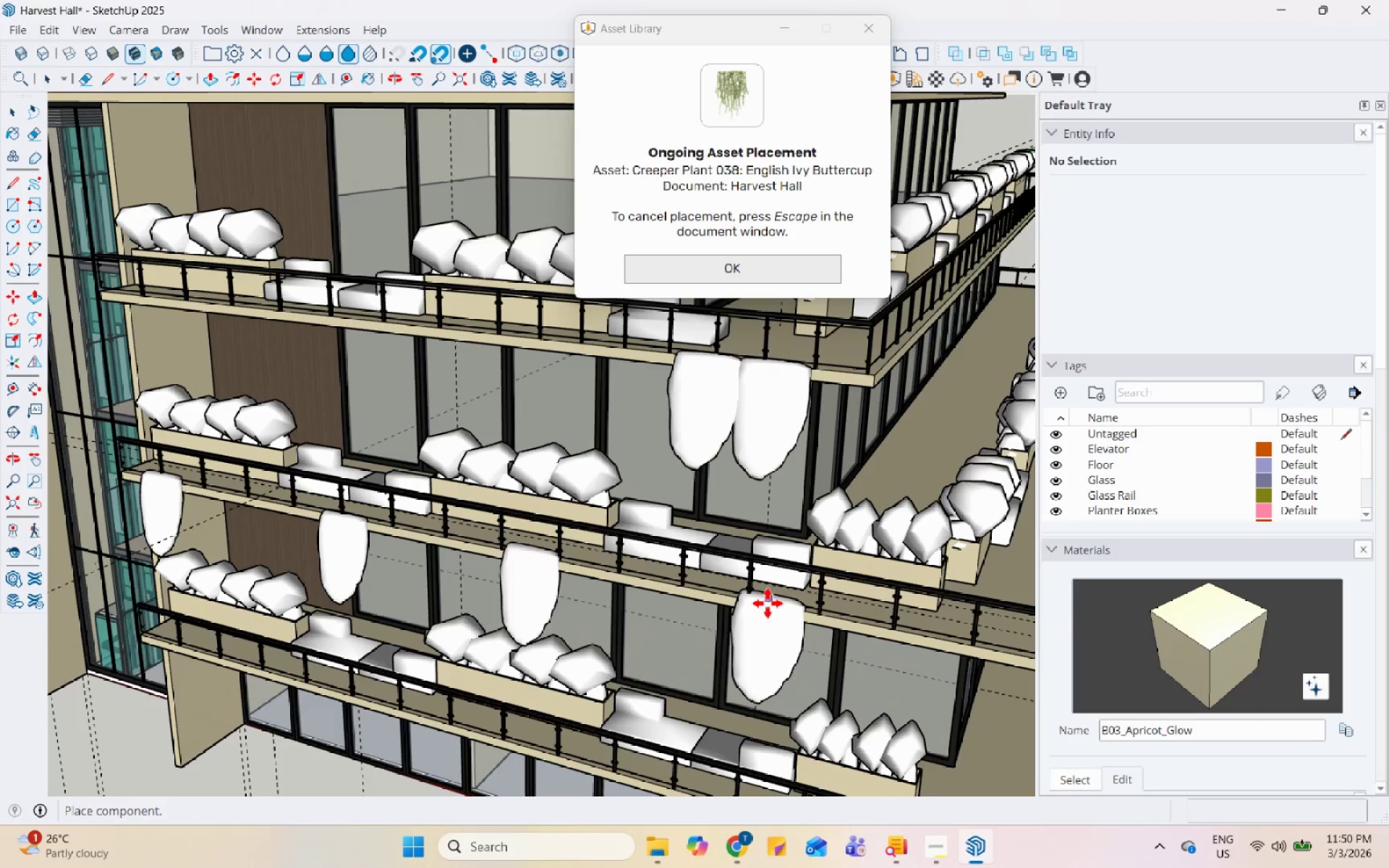 
left_click([768, 603])
 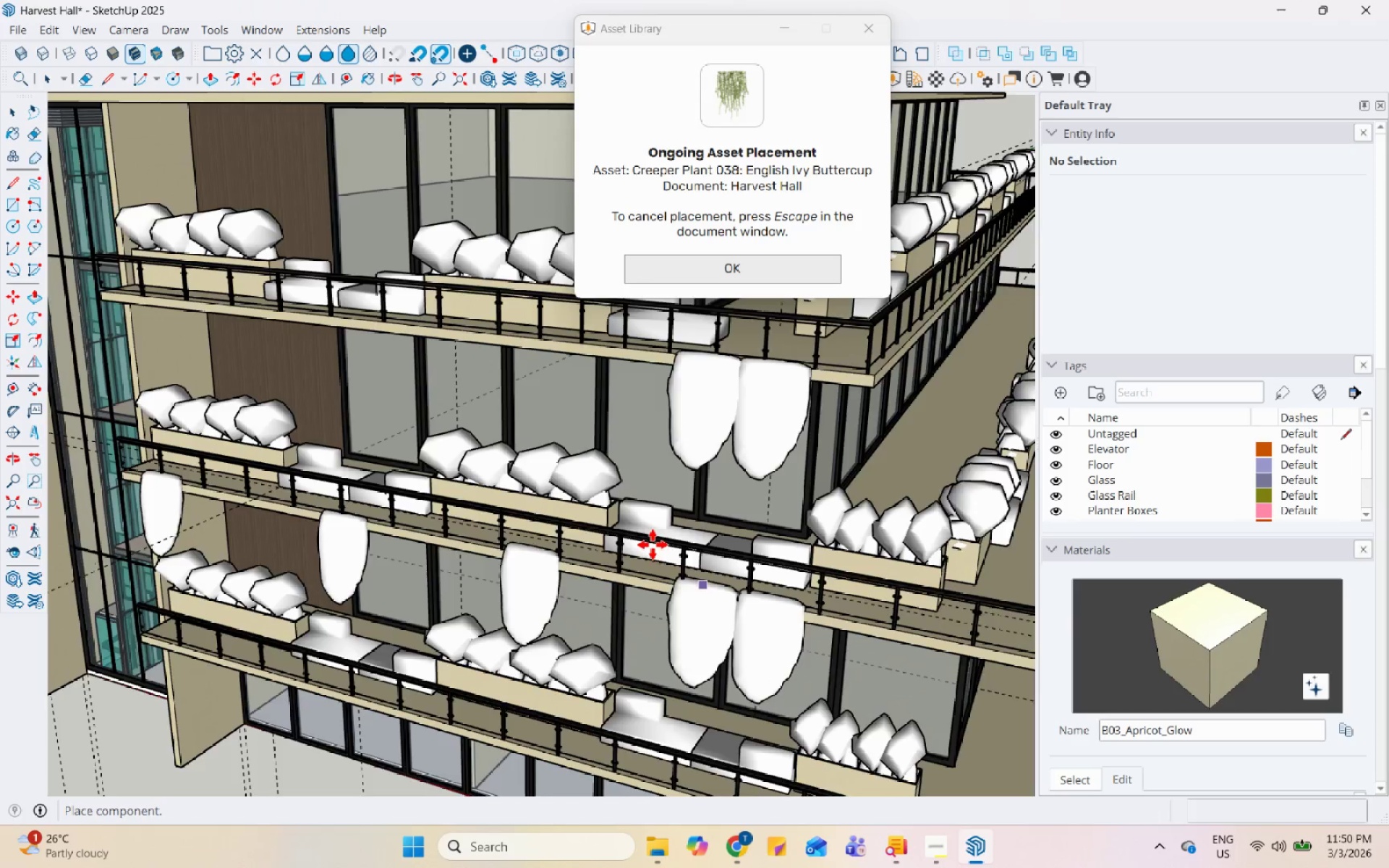 
scroll: coordinate [584, 526], scroll_direction: up, amount: 2.0
 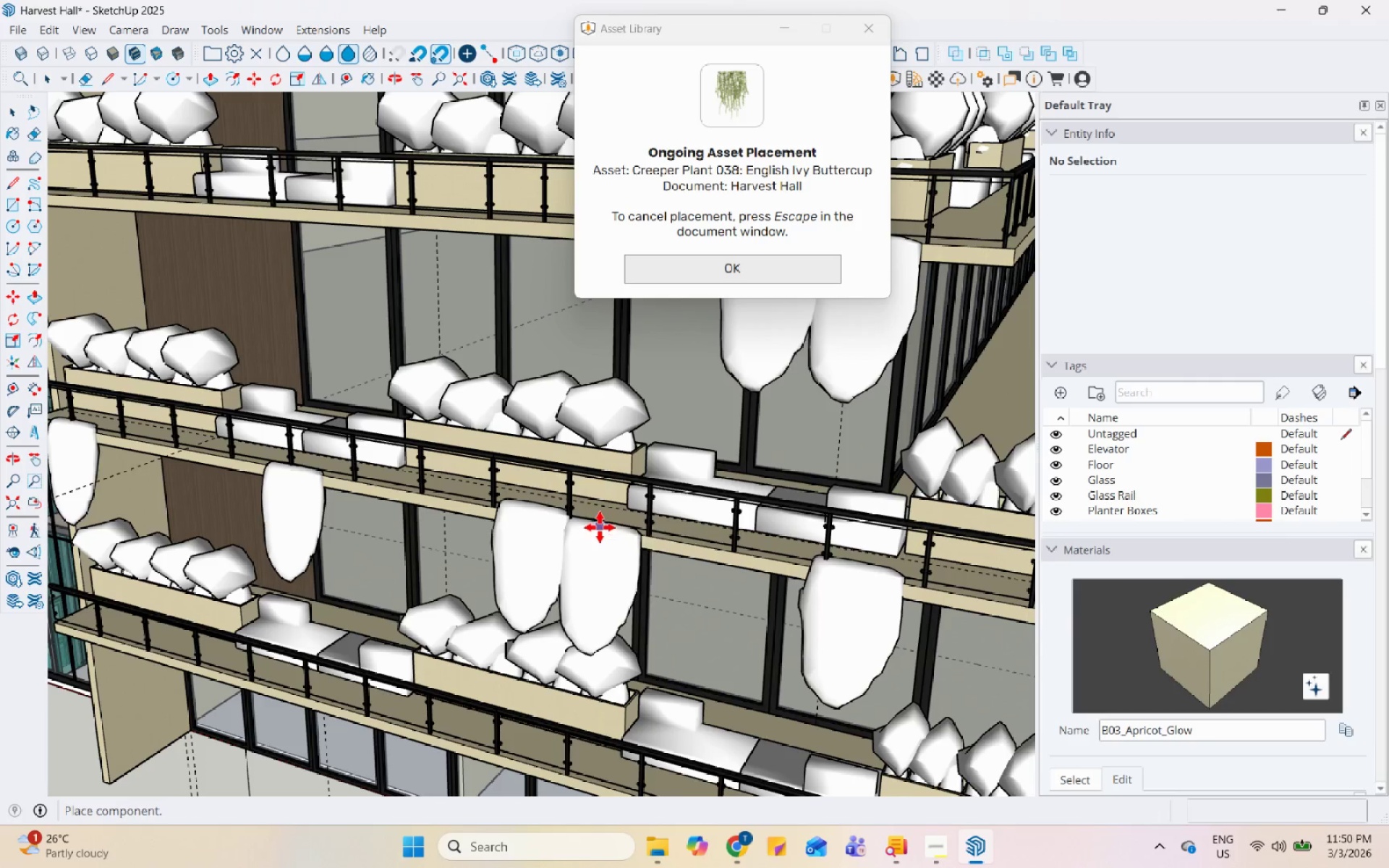 
scroll: coordinate [296, 526], scroll_direction: down, amount: 4.0
 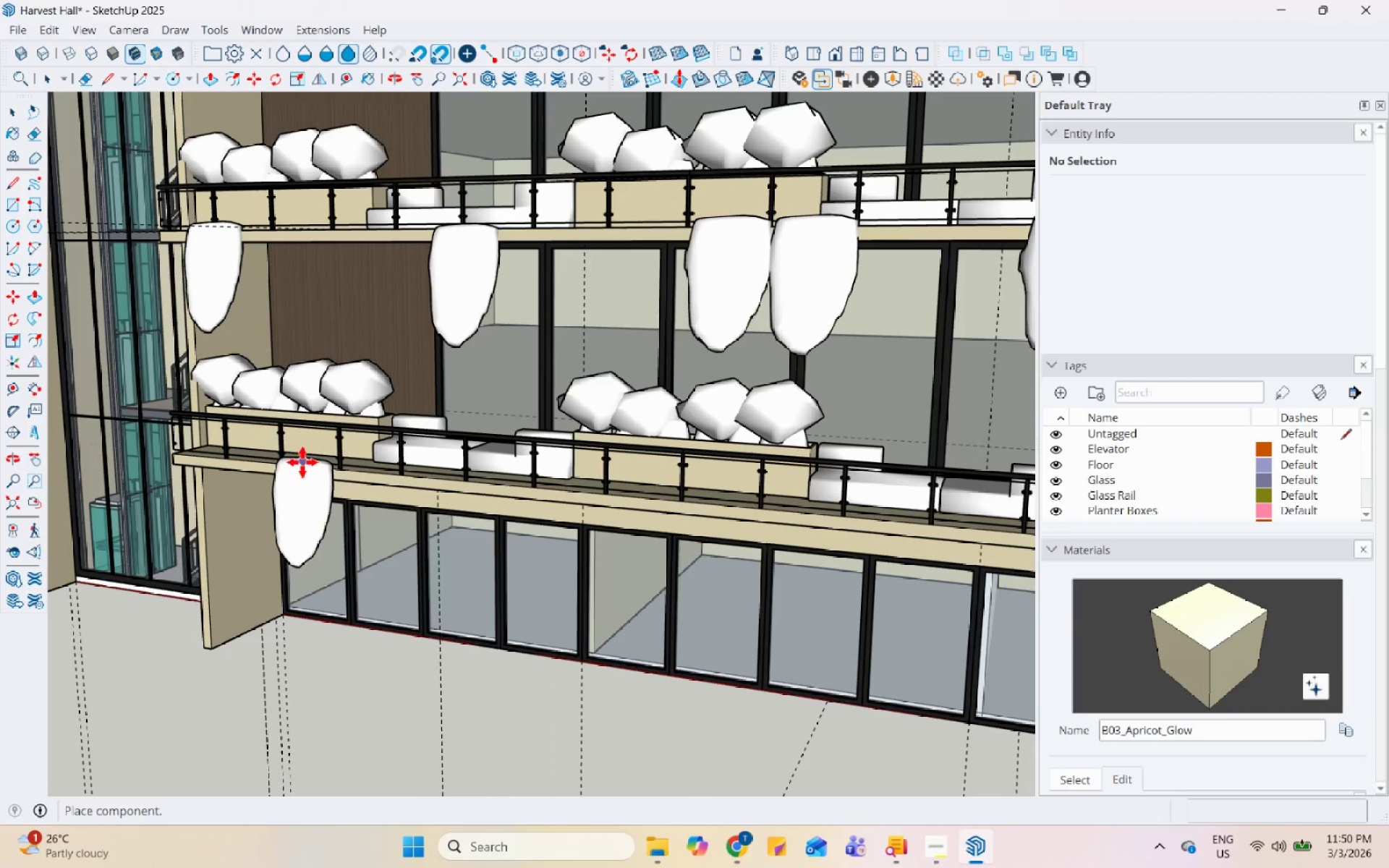 
left_click([302, 462])
 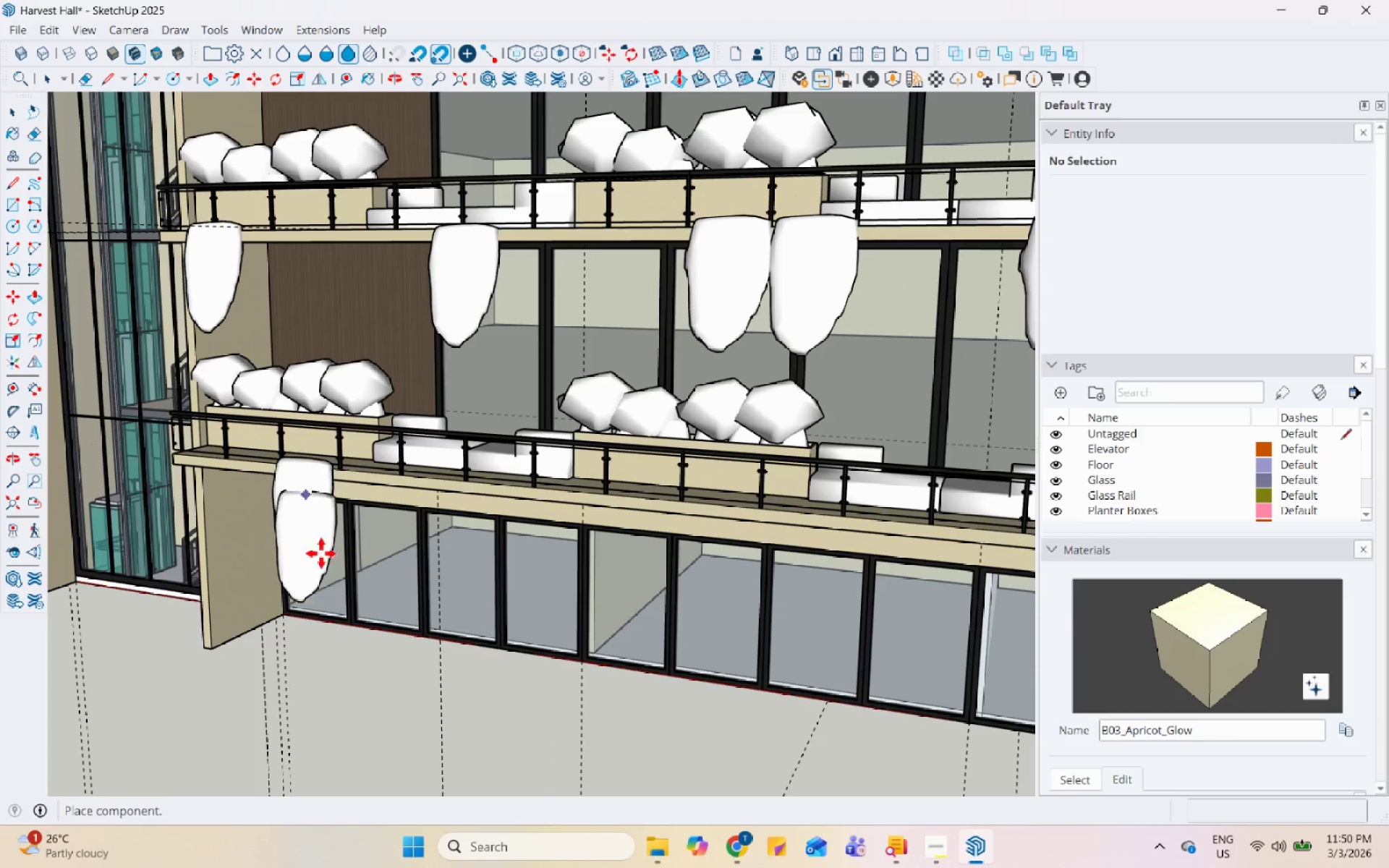 
scroll: coordinate [368, 601], scroll_direction: down, amount: 14.0
 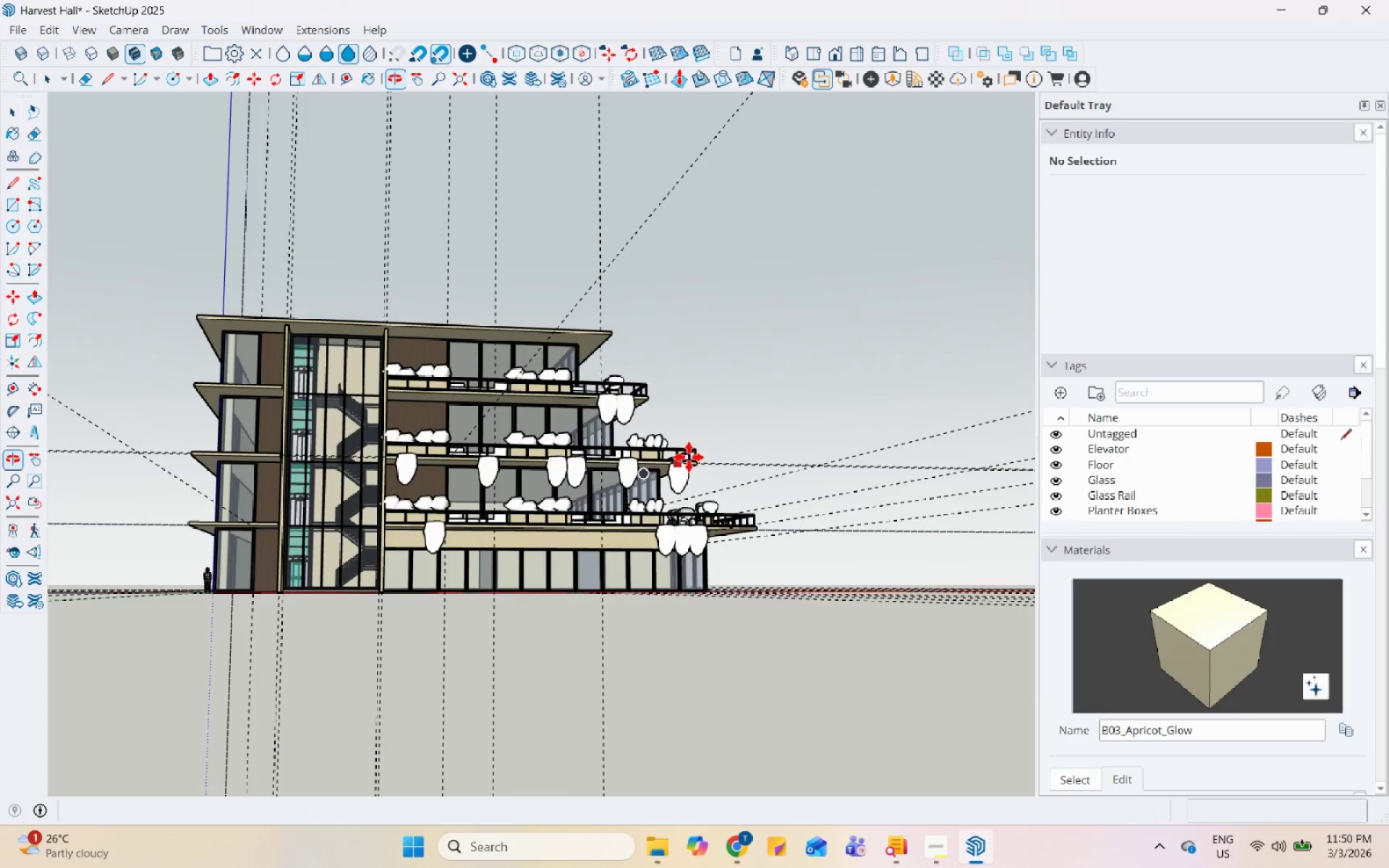 
scroll: coordinate [281, 424], scroll_direction: up, amount: 14.0
 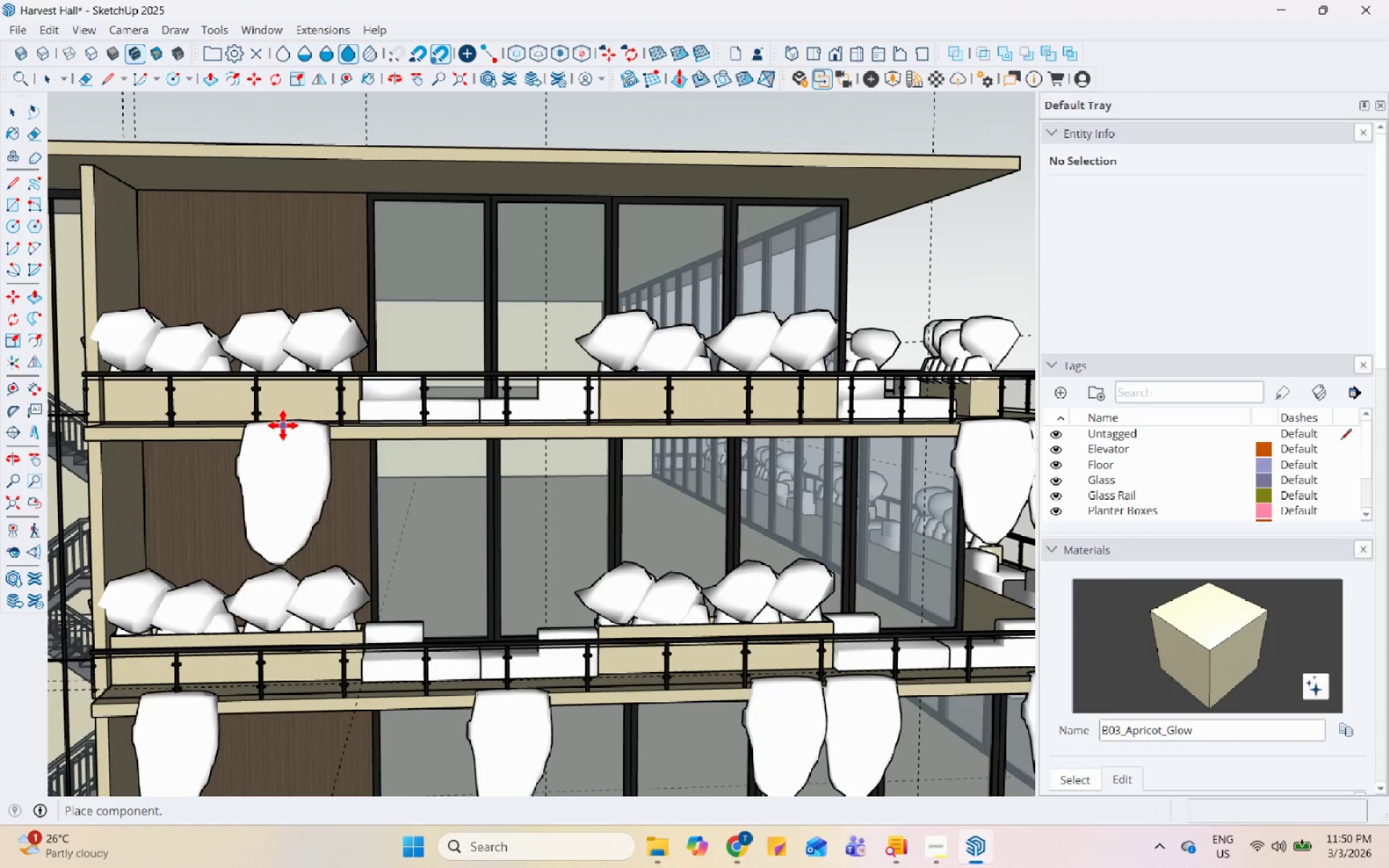 
left_click([283, 425])
 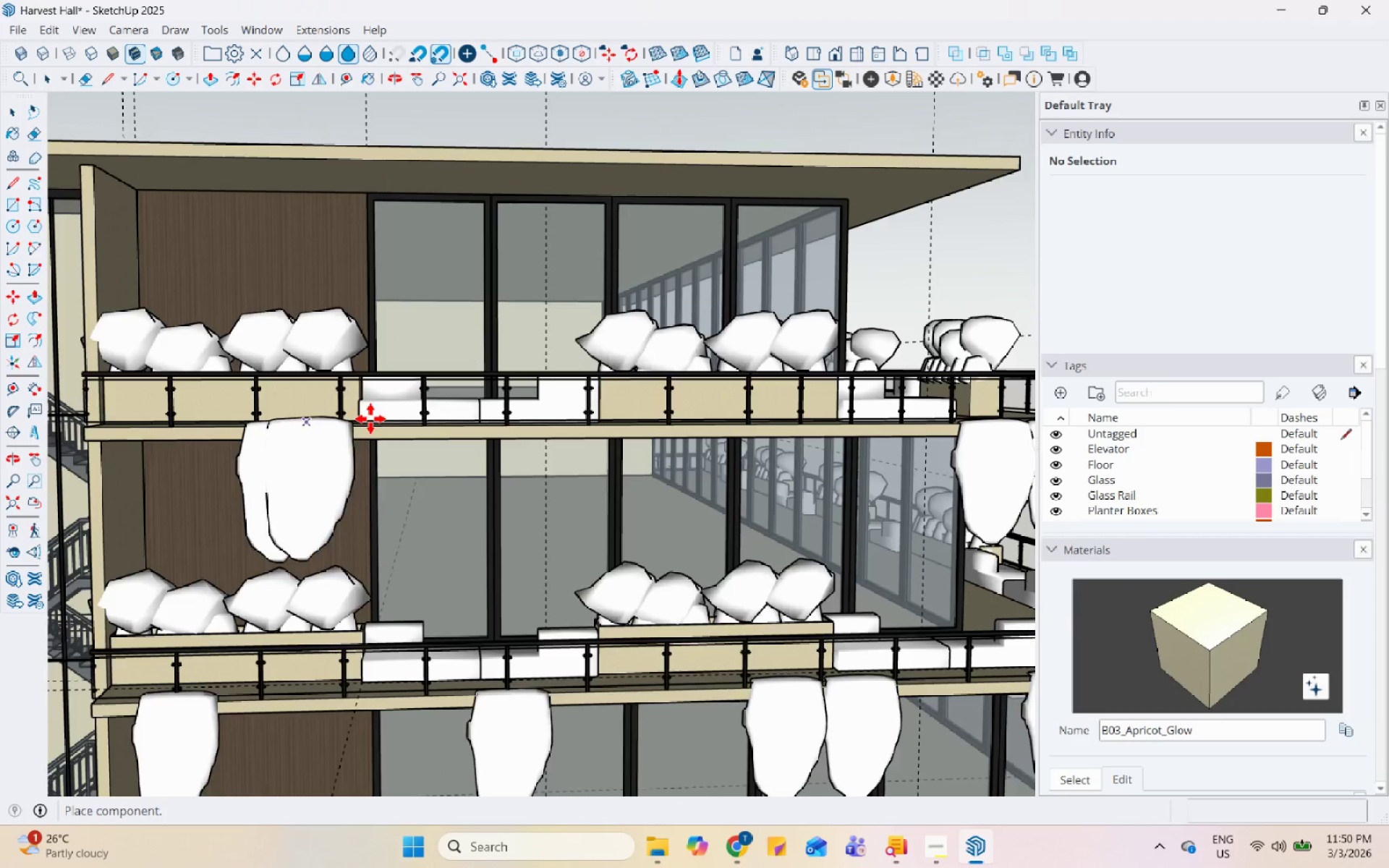 
left_click([339, 559])
 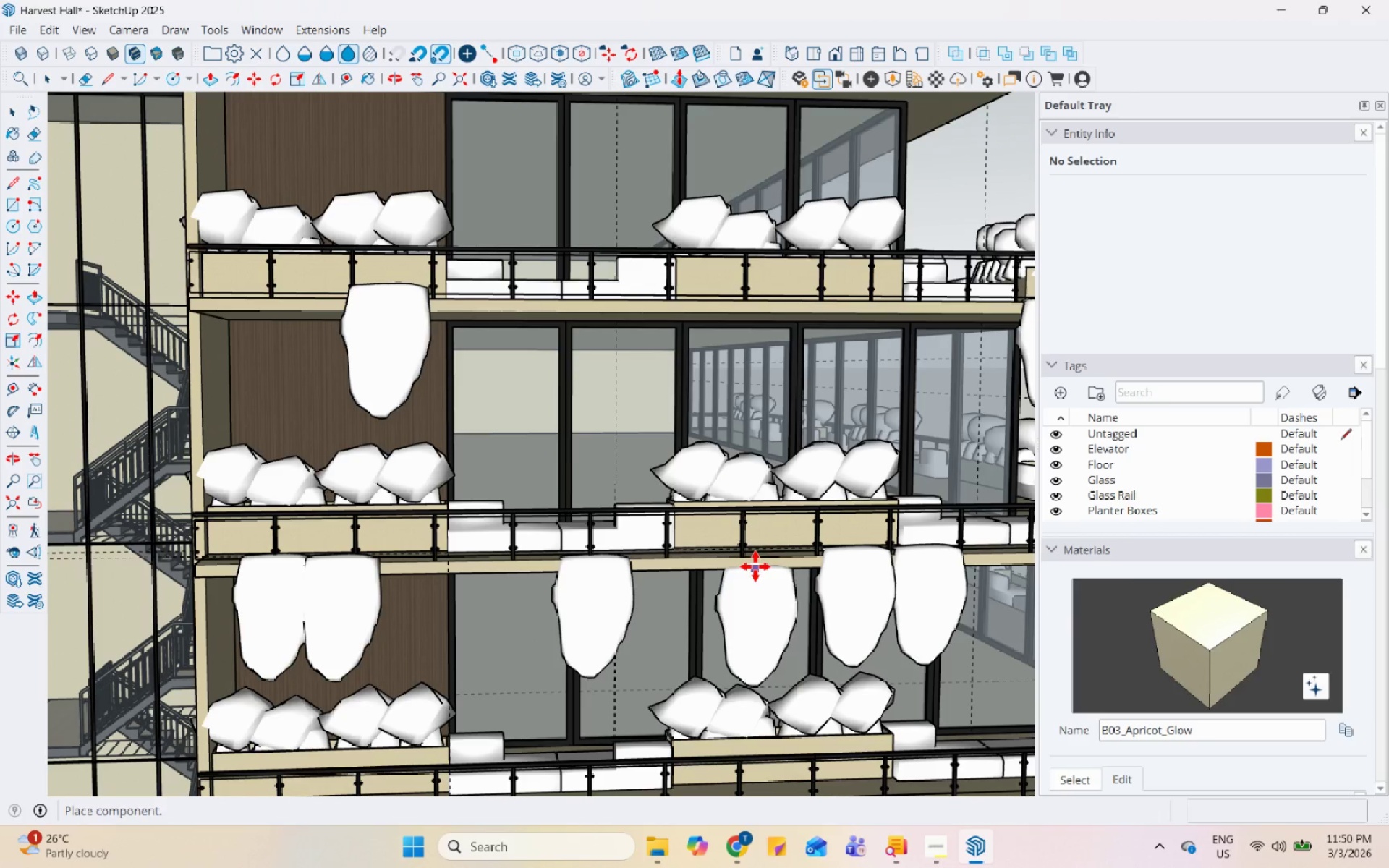 
scroll: coordinate [332, 575], scroll_direction: down, amount: 1.0
 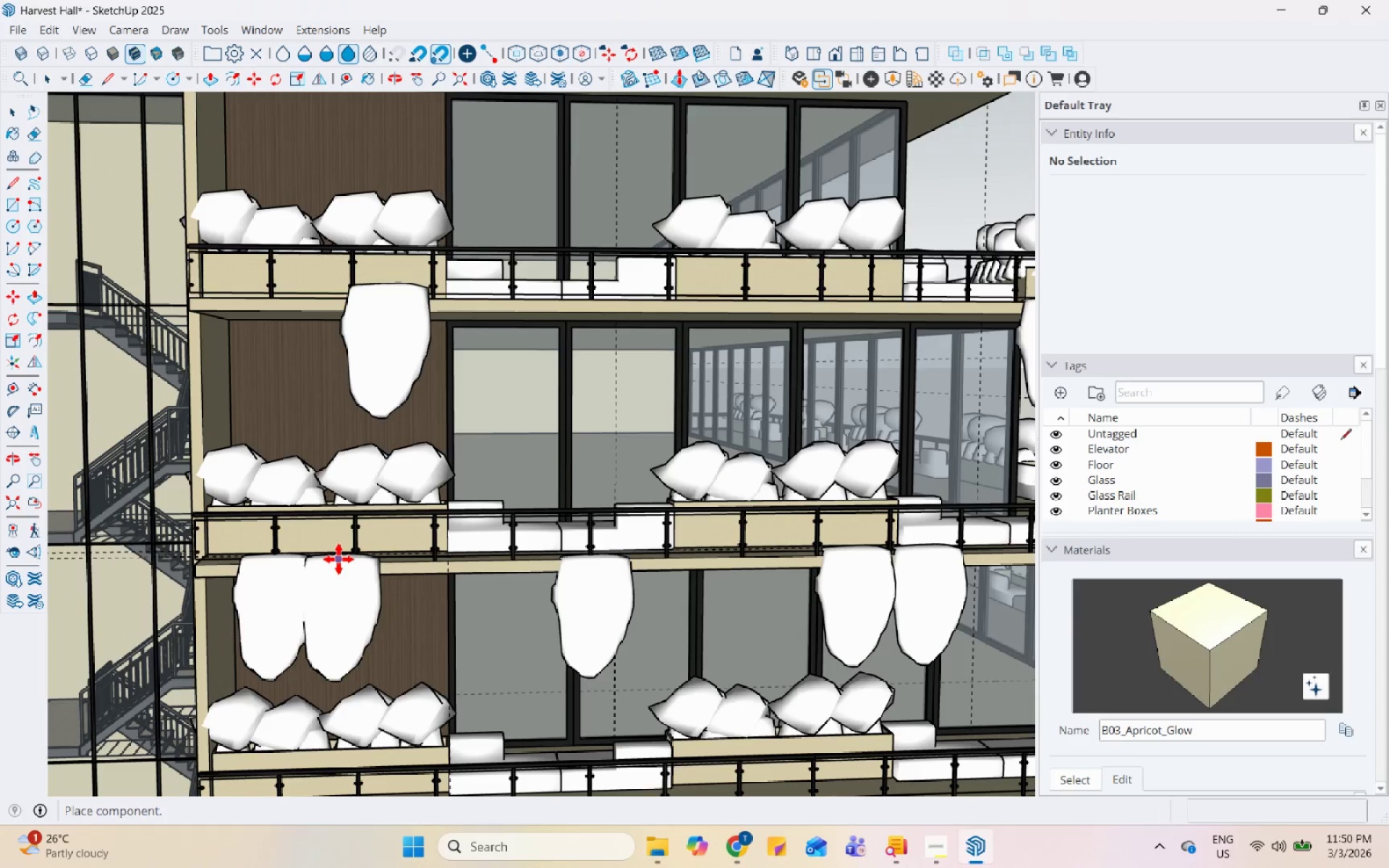 
left_click_drag(start_coordinate=[739, 558], to_coordinate=[733, 558])
 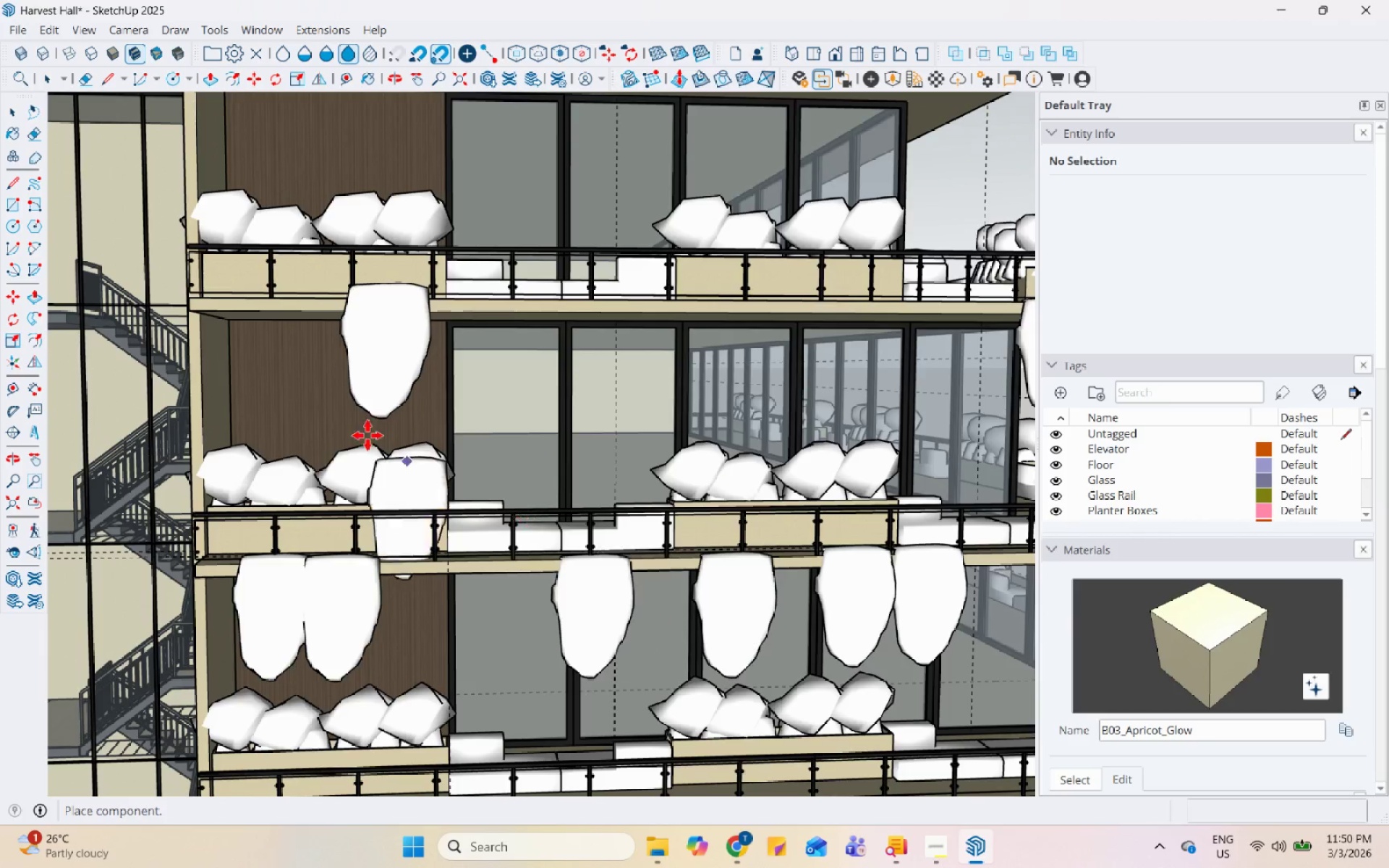 
key(Space)
 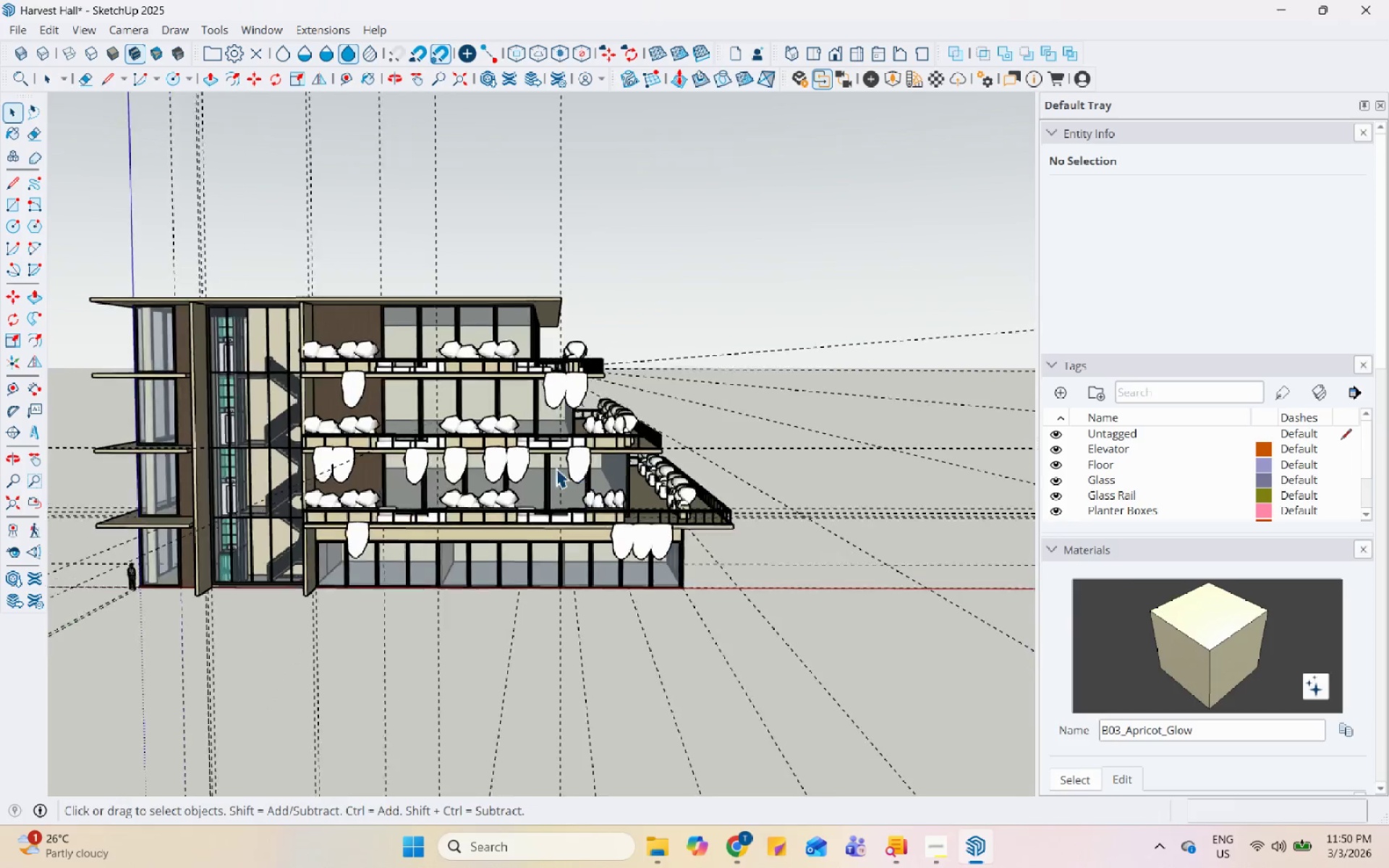 
key(Escape)
 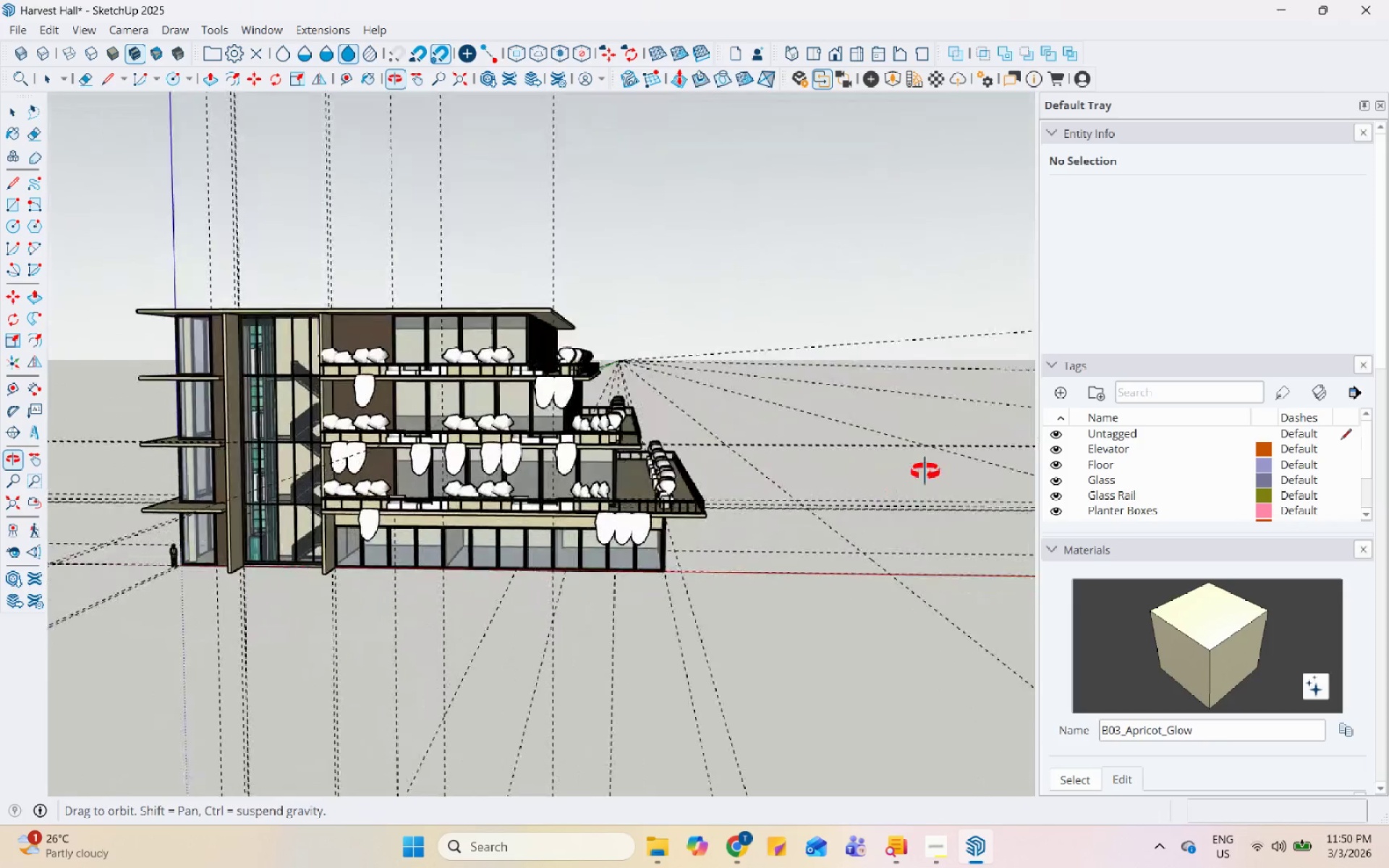 
scroll: coordinate [557, 464], scroll_direction: down, amount: 14.0
 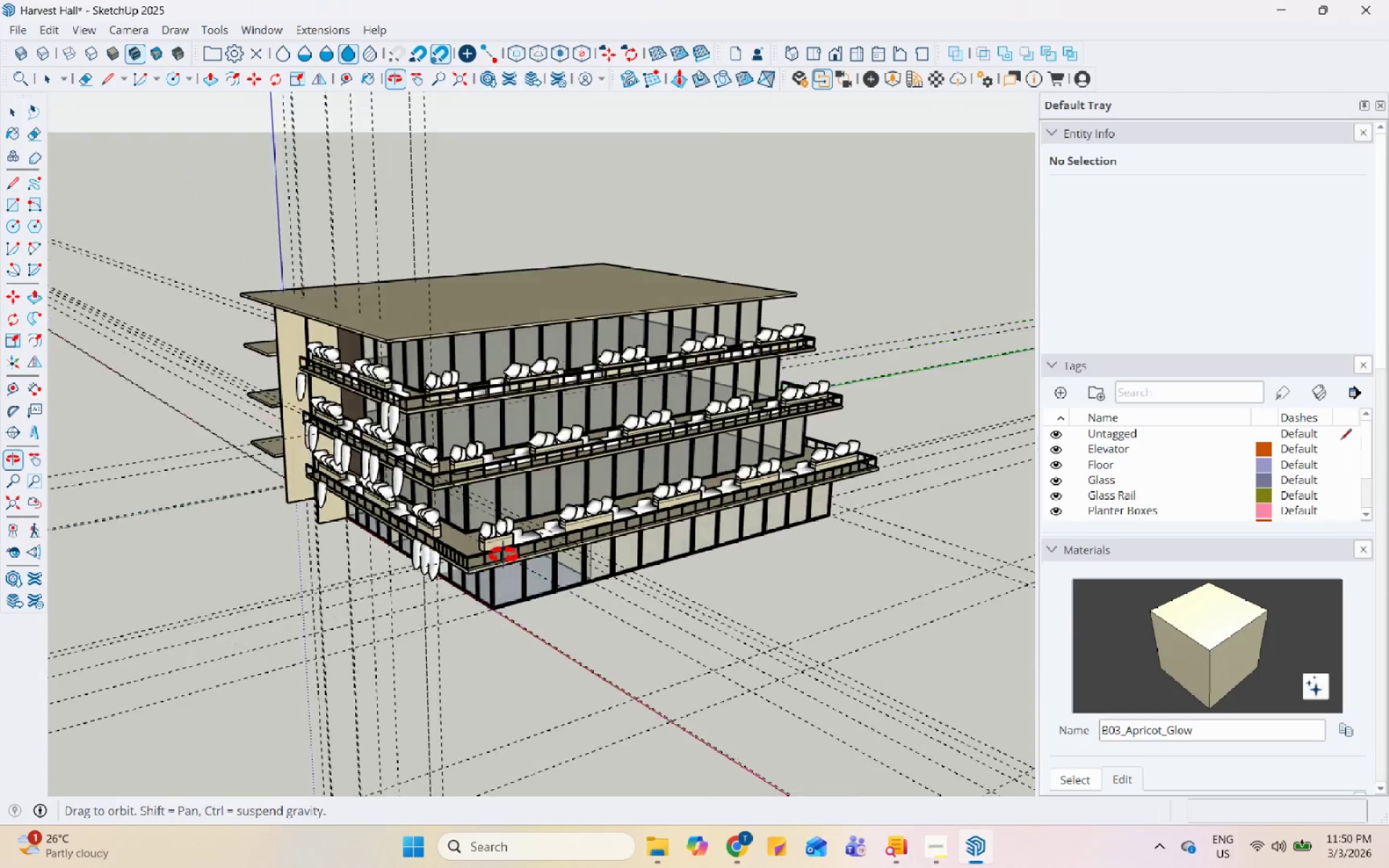 
scroll: coordinate [474, 424], scroll_direction: up, amount: 5.0
 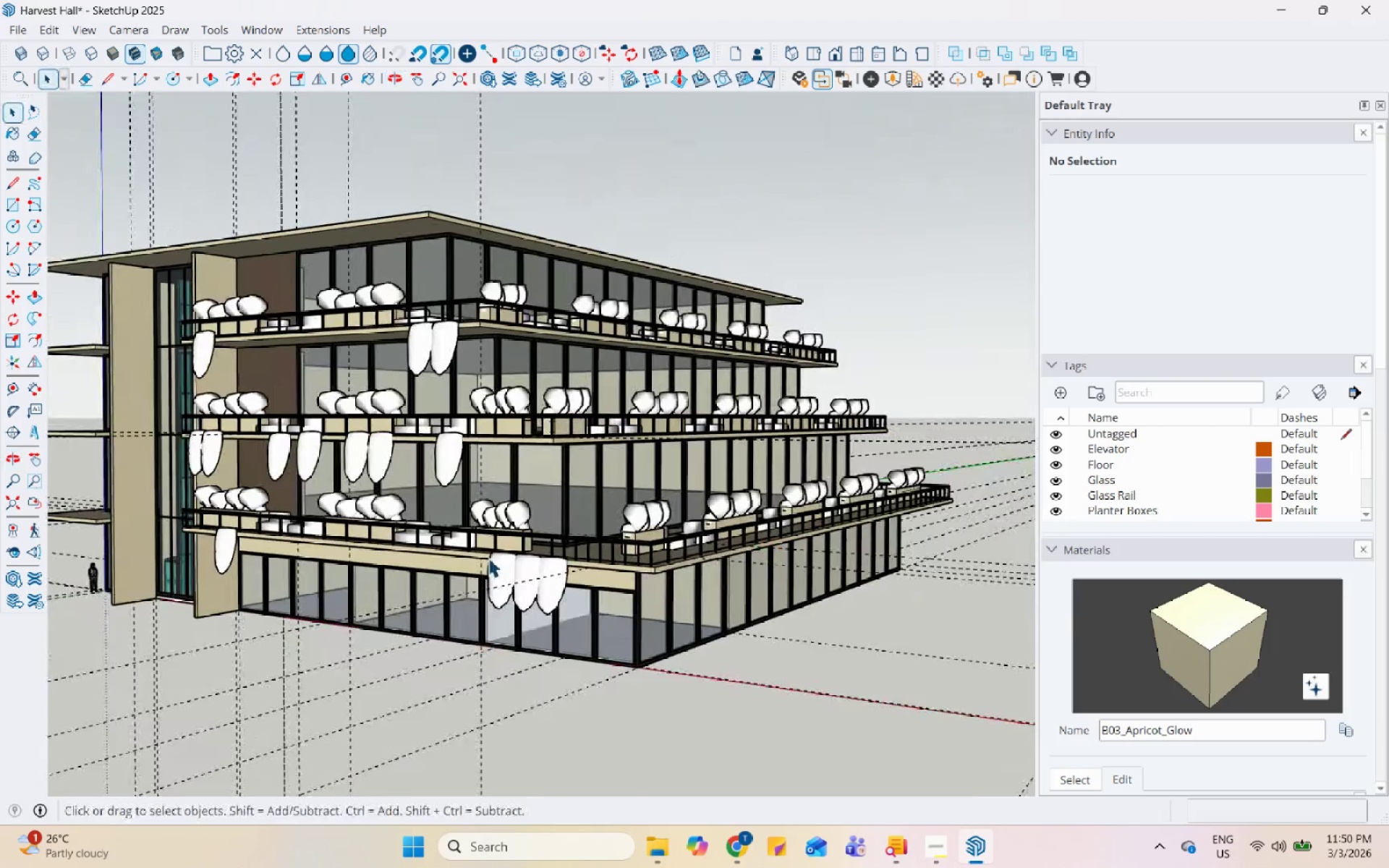 
key(Control+S)
 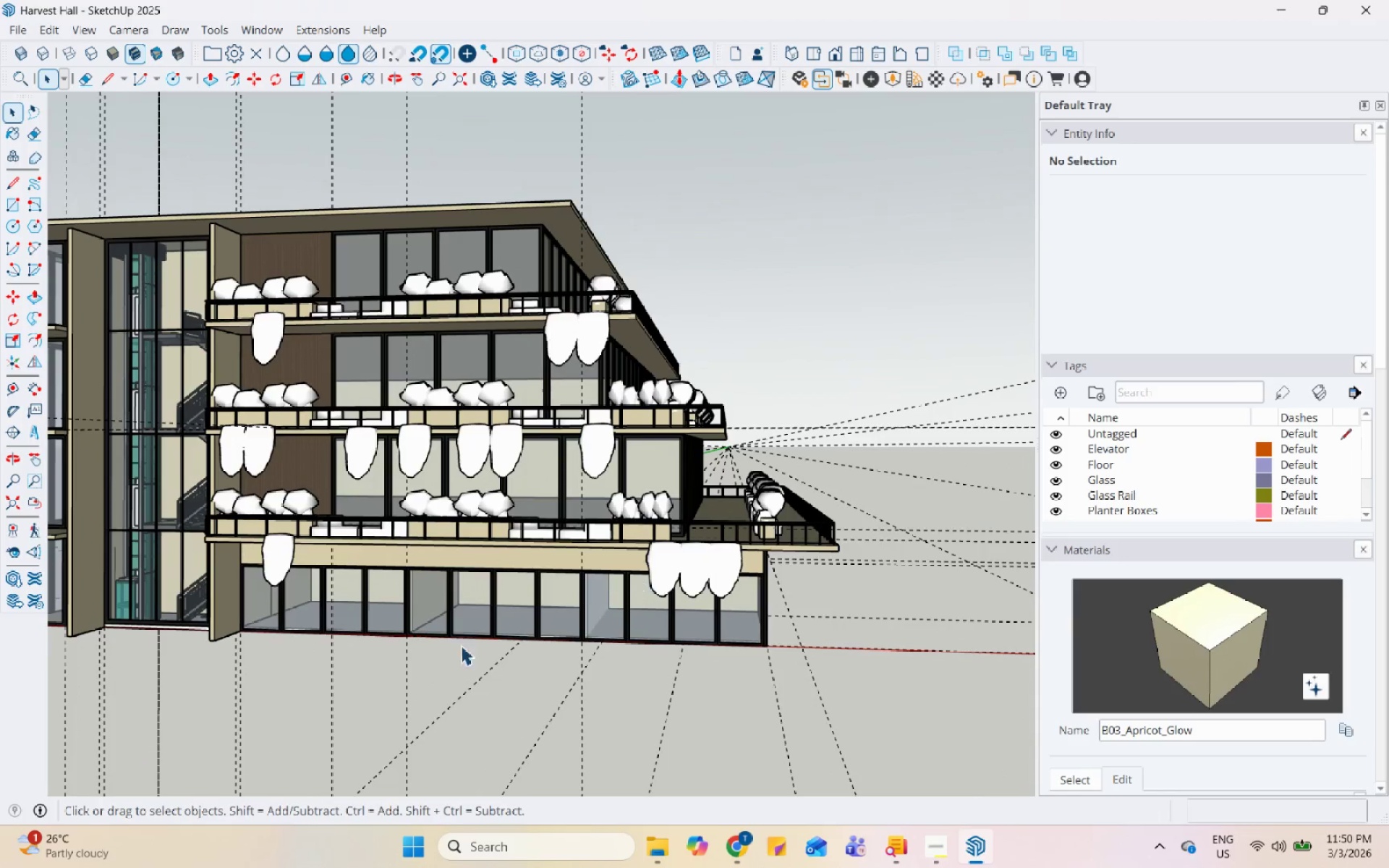 
scroll: coordinate [314, 485], scroll_direction: up, amount: 11.0
 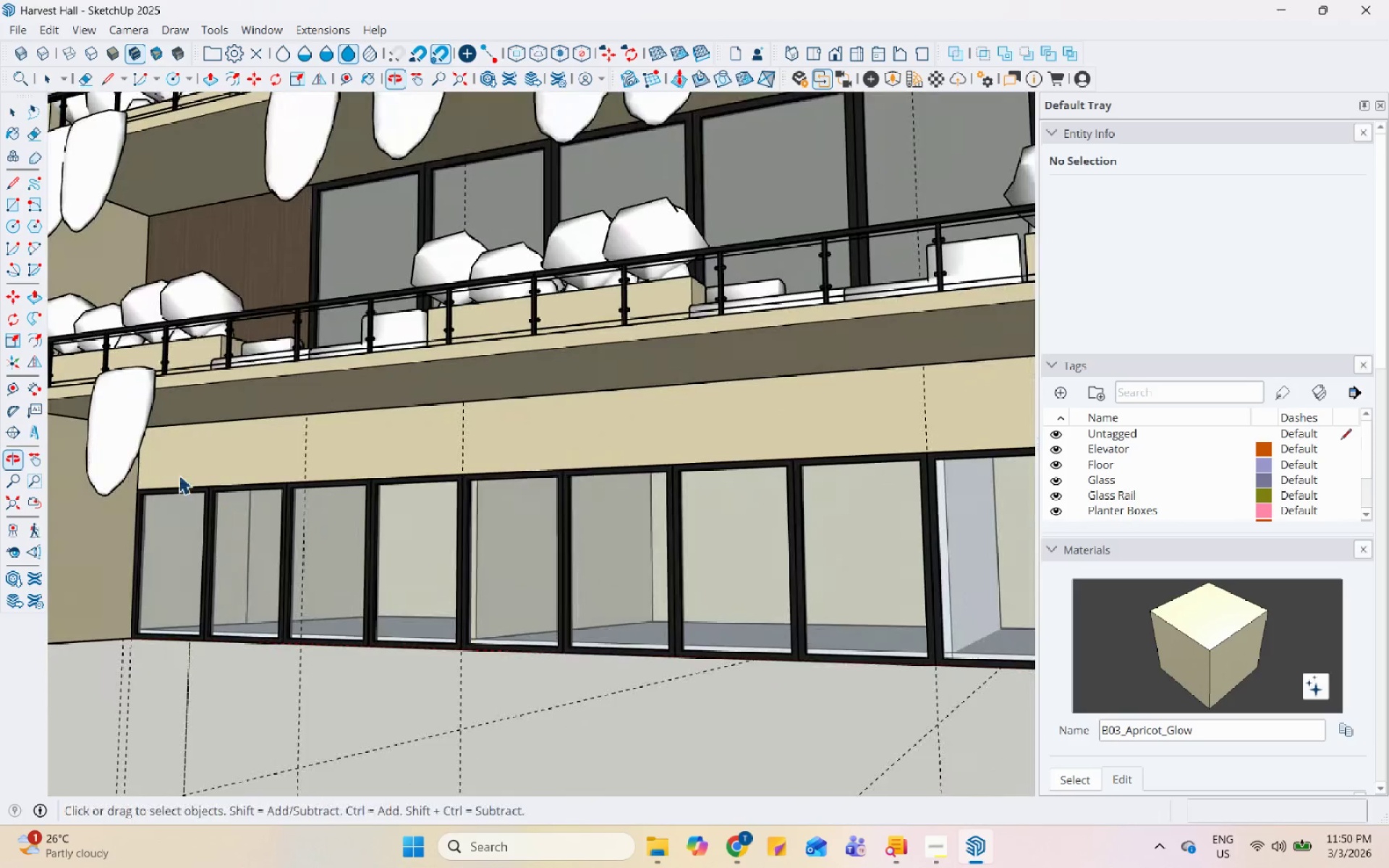 
left_click([133, 427])
 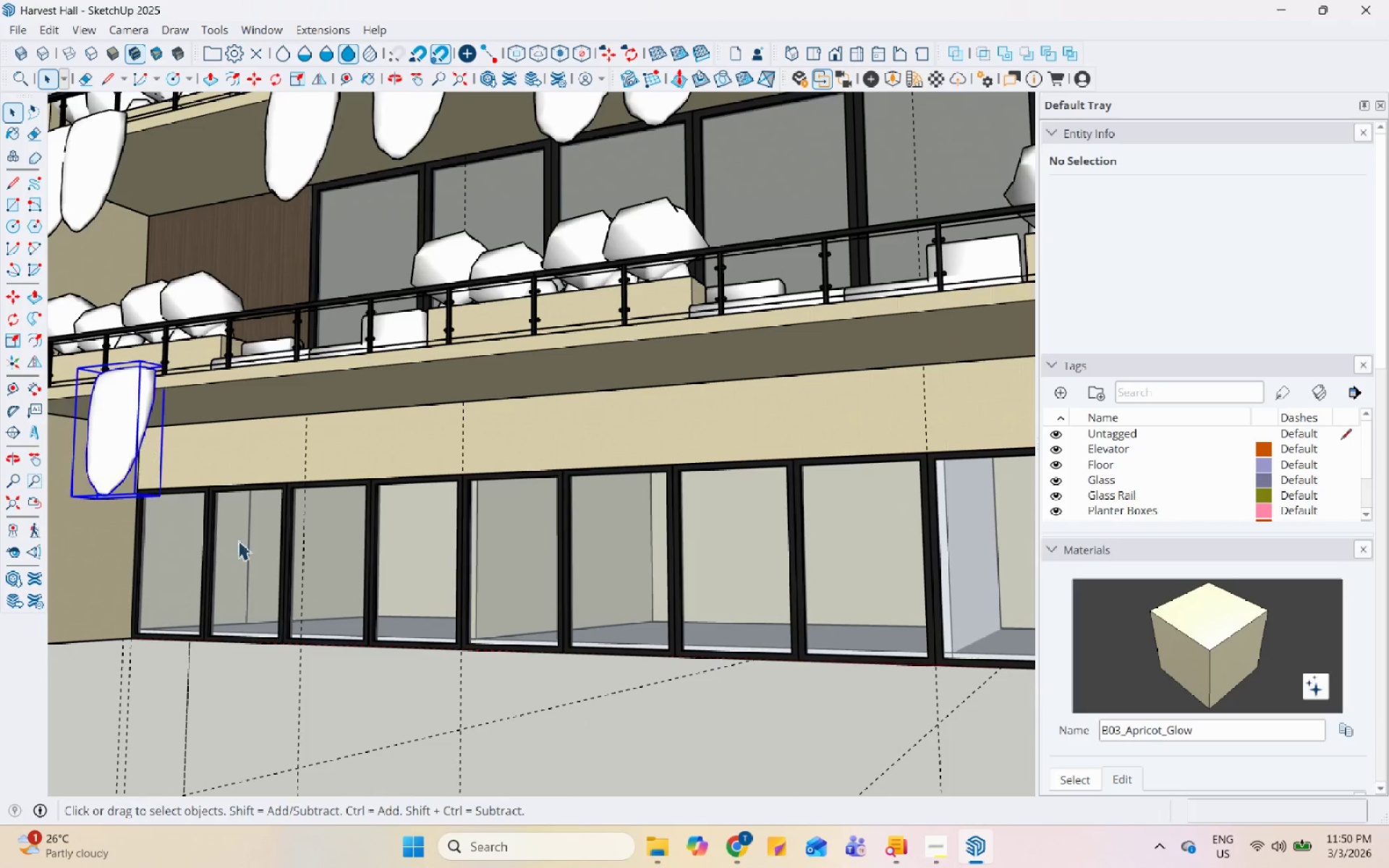 
hold_key(key=ControlLeft, duration=0.8)
 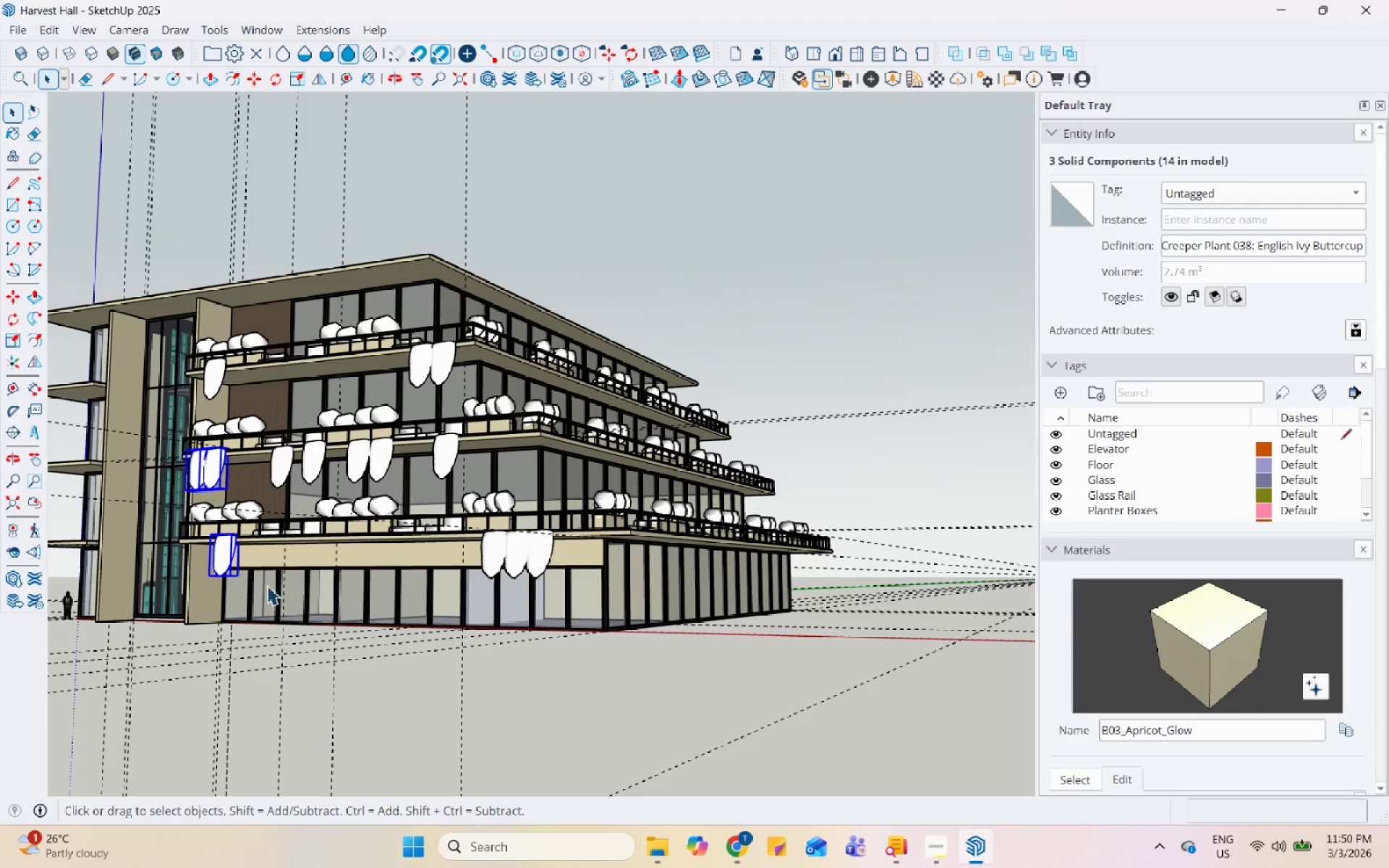 
scroll: coordinate [393, 702], scroll_direction: down, amount: 7.0
 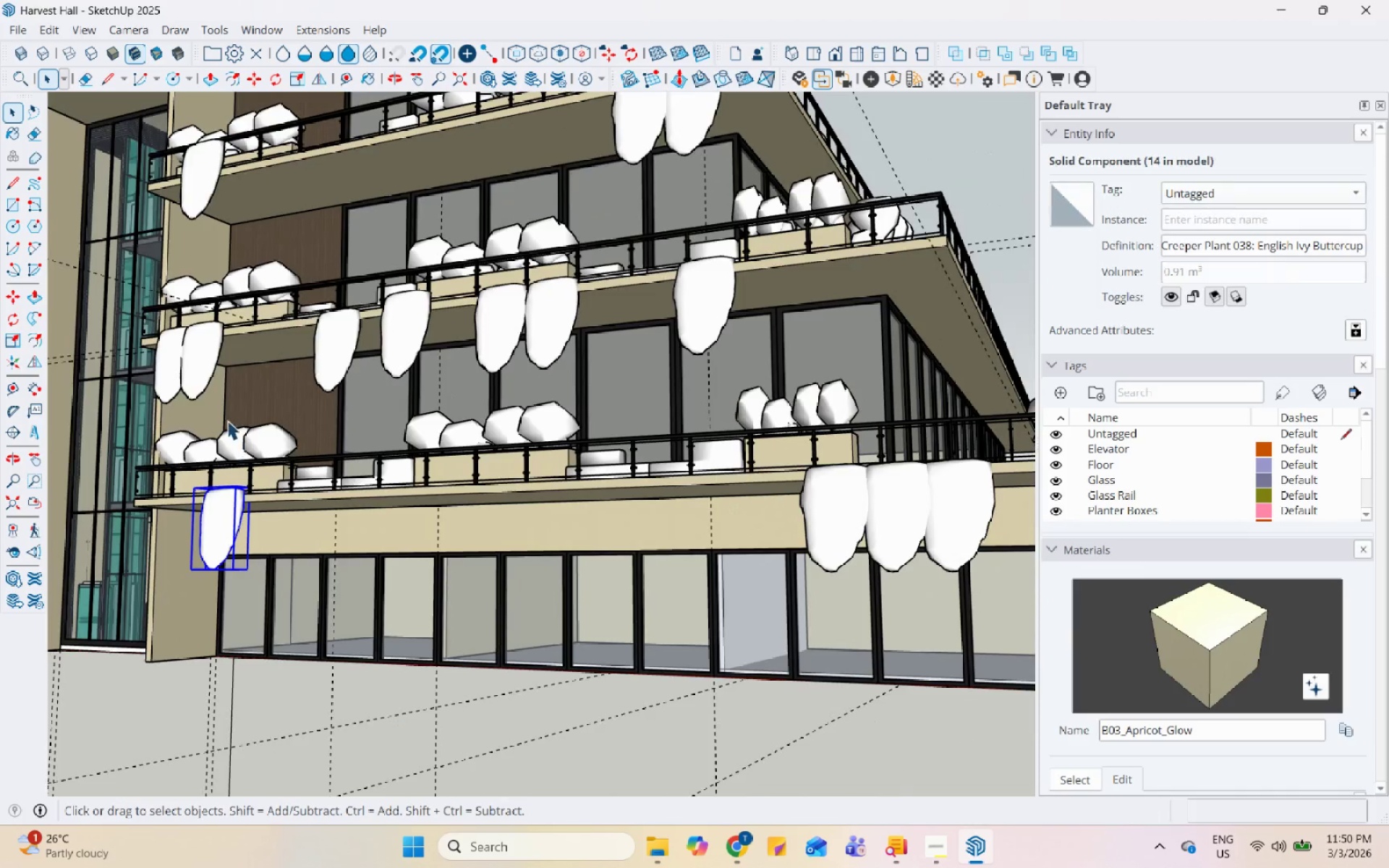 
double_click([166, 368])
 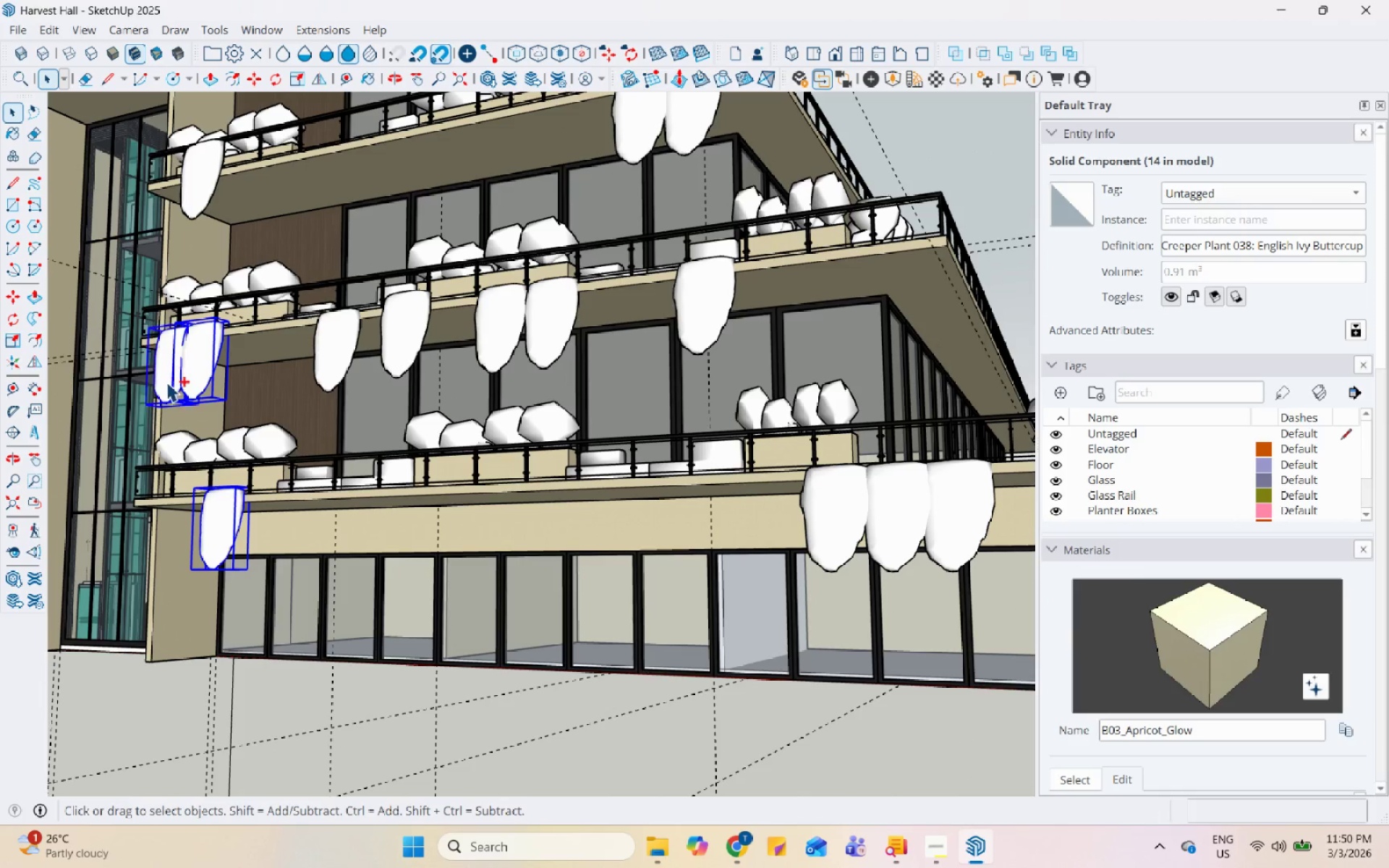 
scroll: coordinate [226, 595], scroll_direction: down, amount: 7.0
 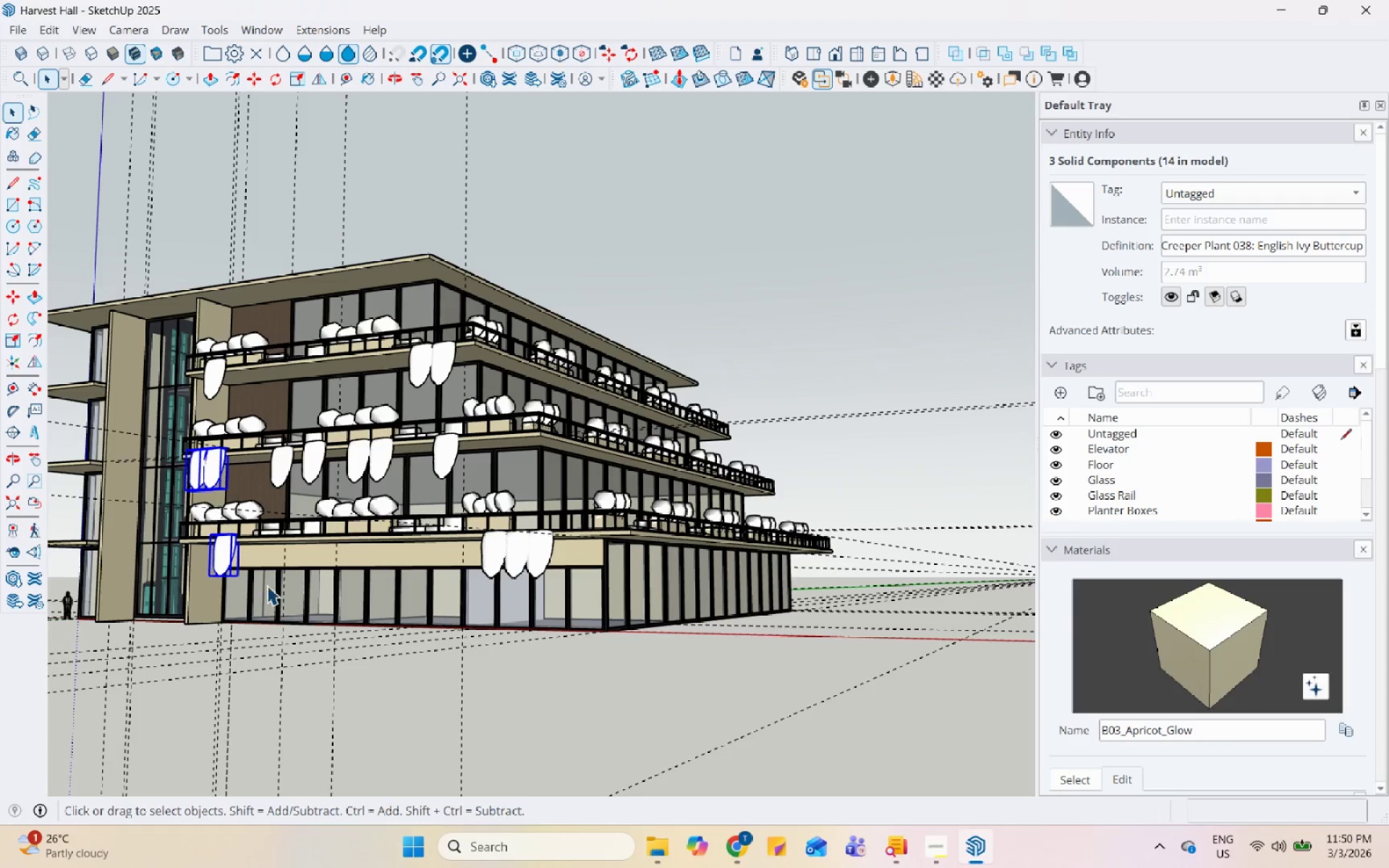 
left_click([234, 648])
 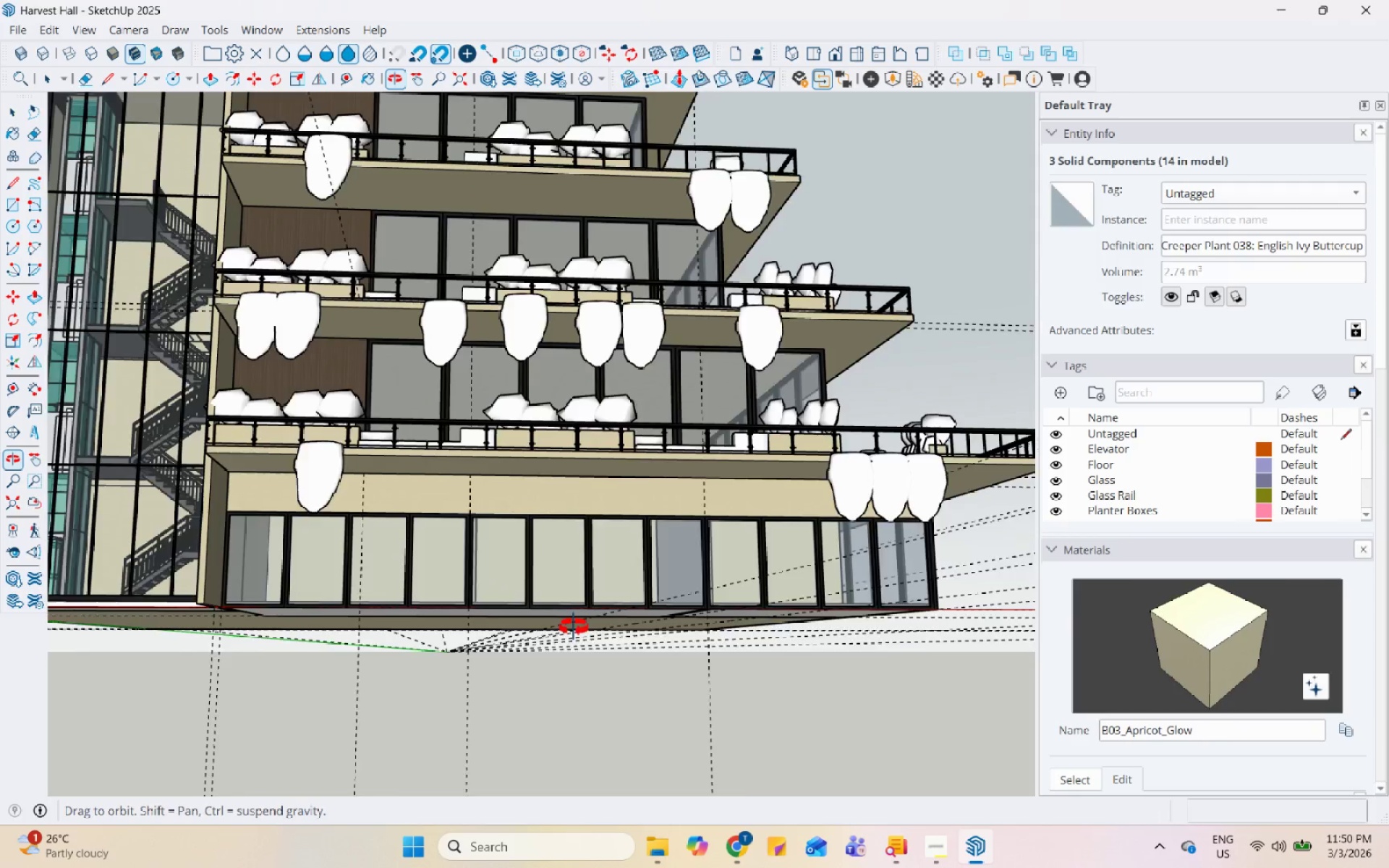 
scroll: coordinate [498, 617], scroll_direction: up, amount: 6.0
 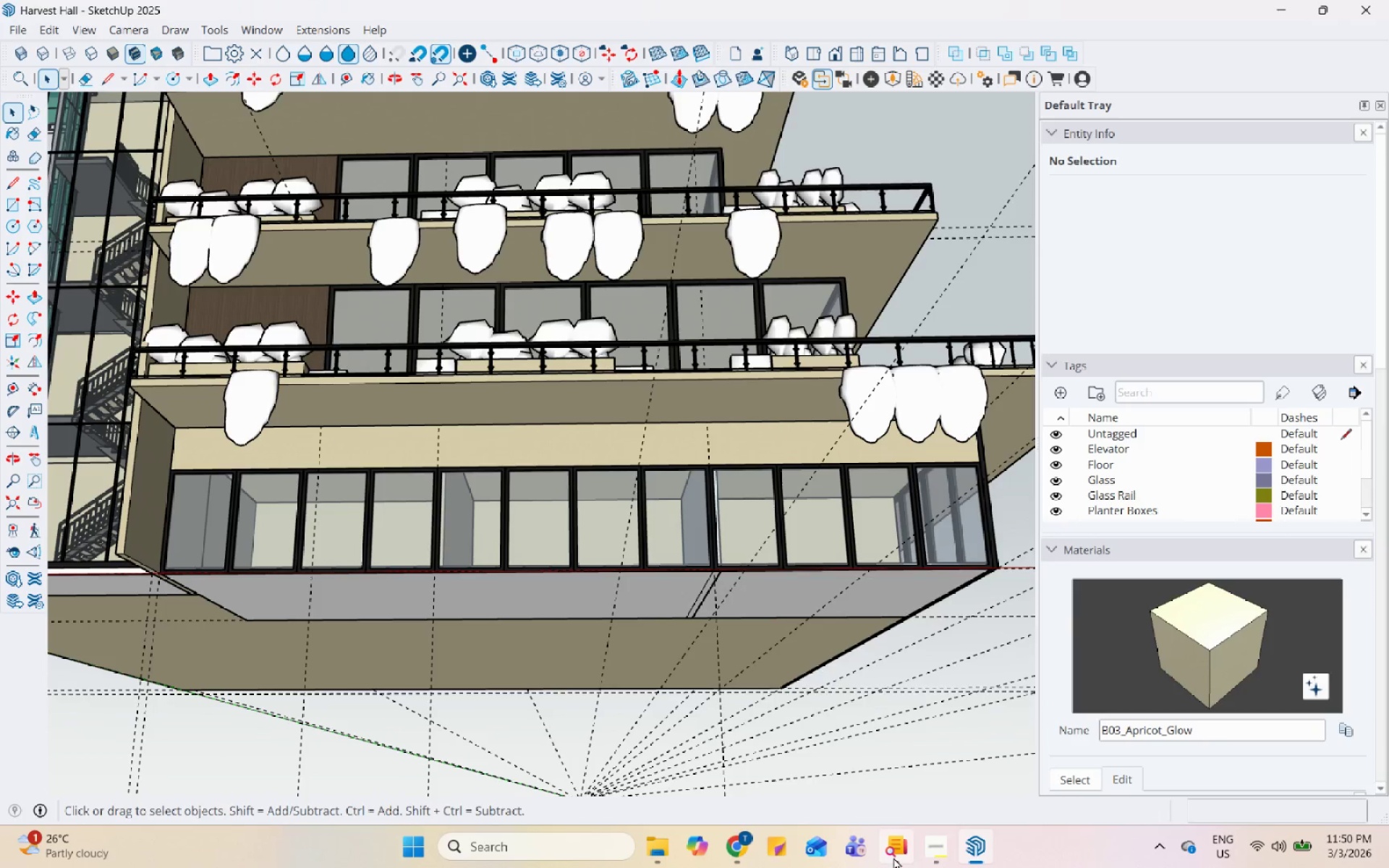 
left_click([748, 856])
 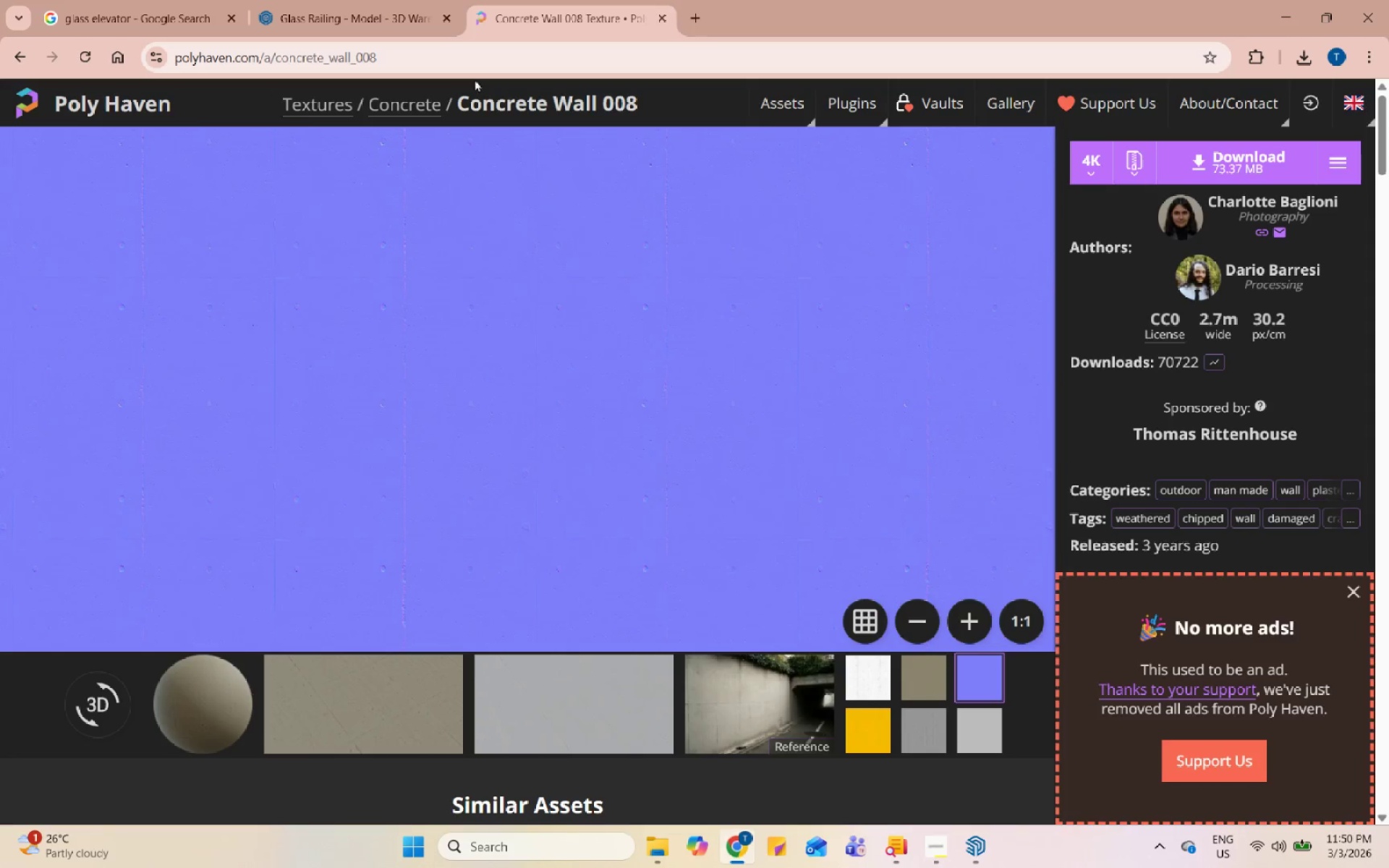 
left_click([366, 0])
 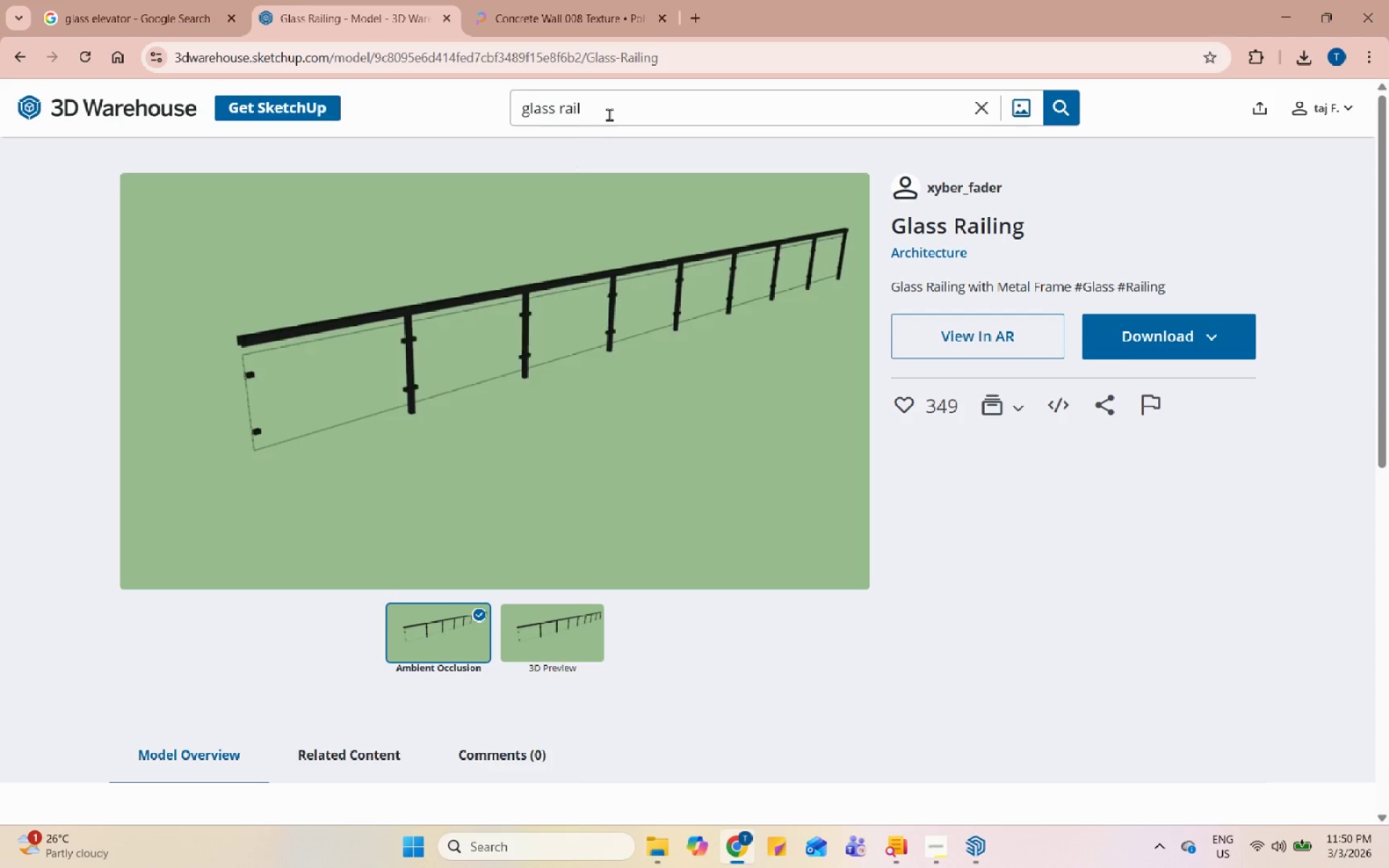 
double_click([610, 114])
 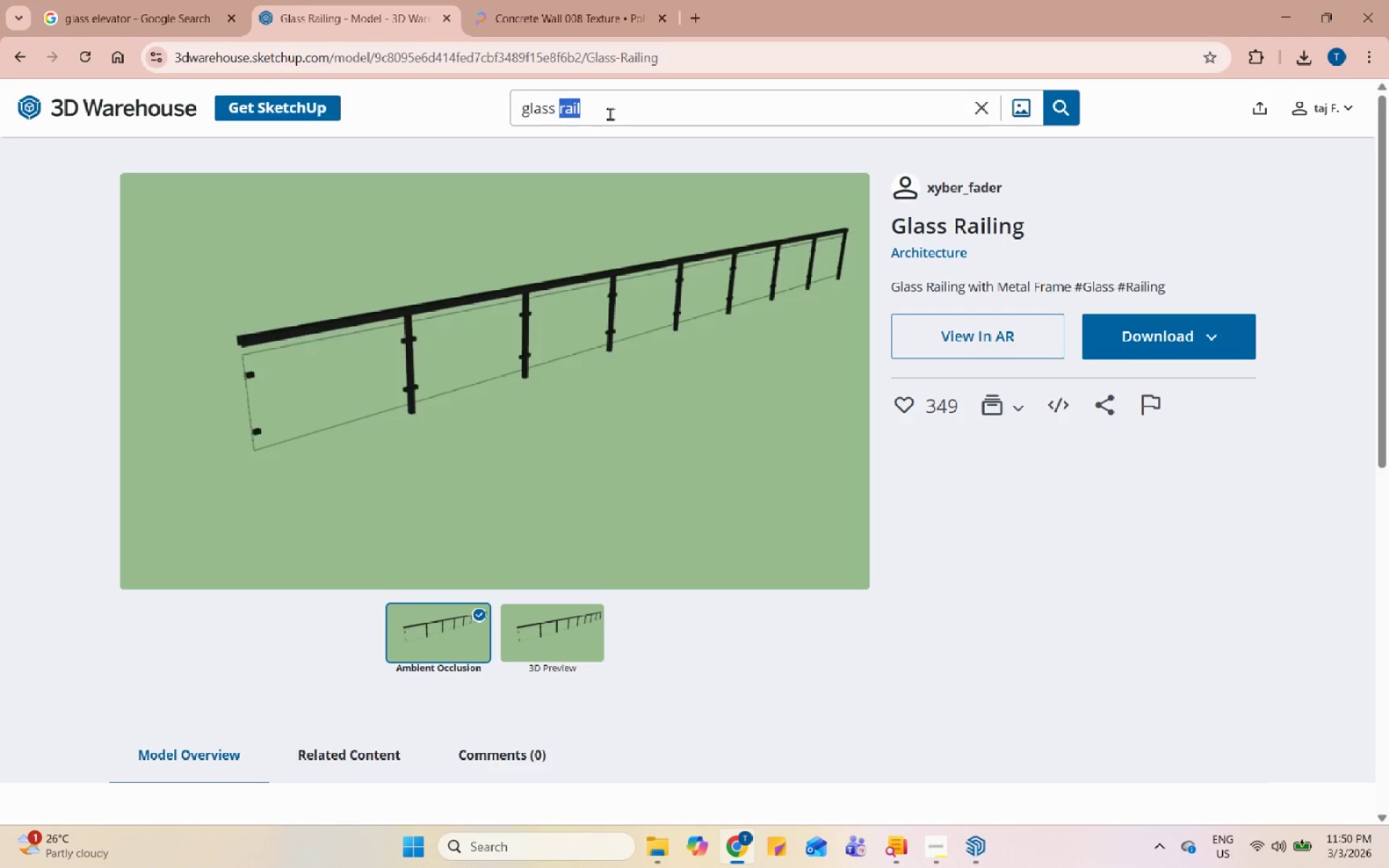 
triple_click([610, 114])
 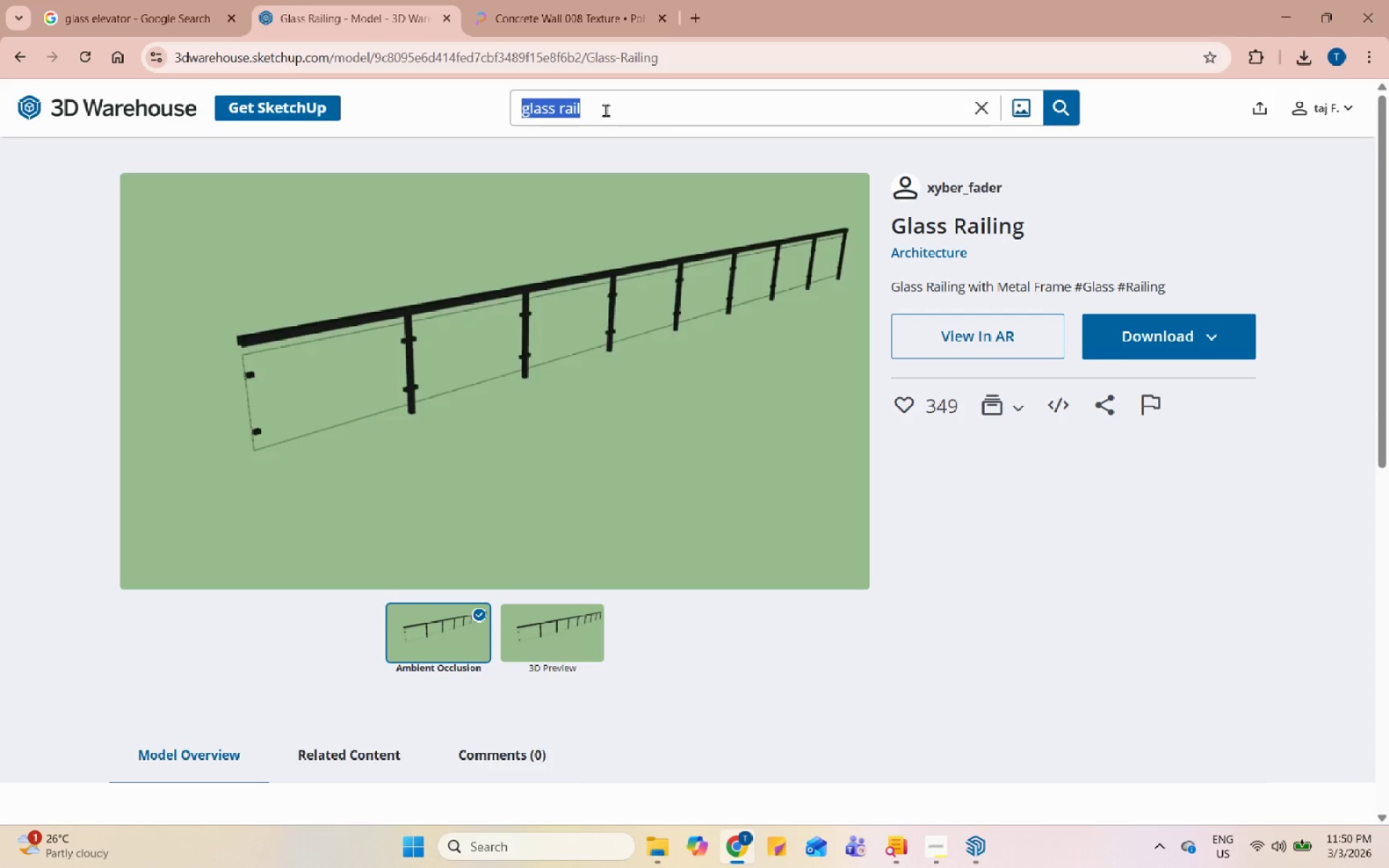 
type(flo)
key(Backspace)
type(ower shop[)
key(Backspace)
 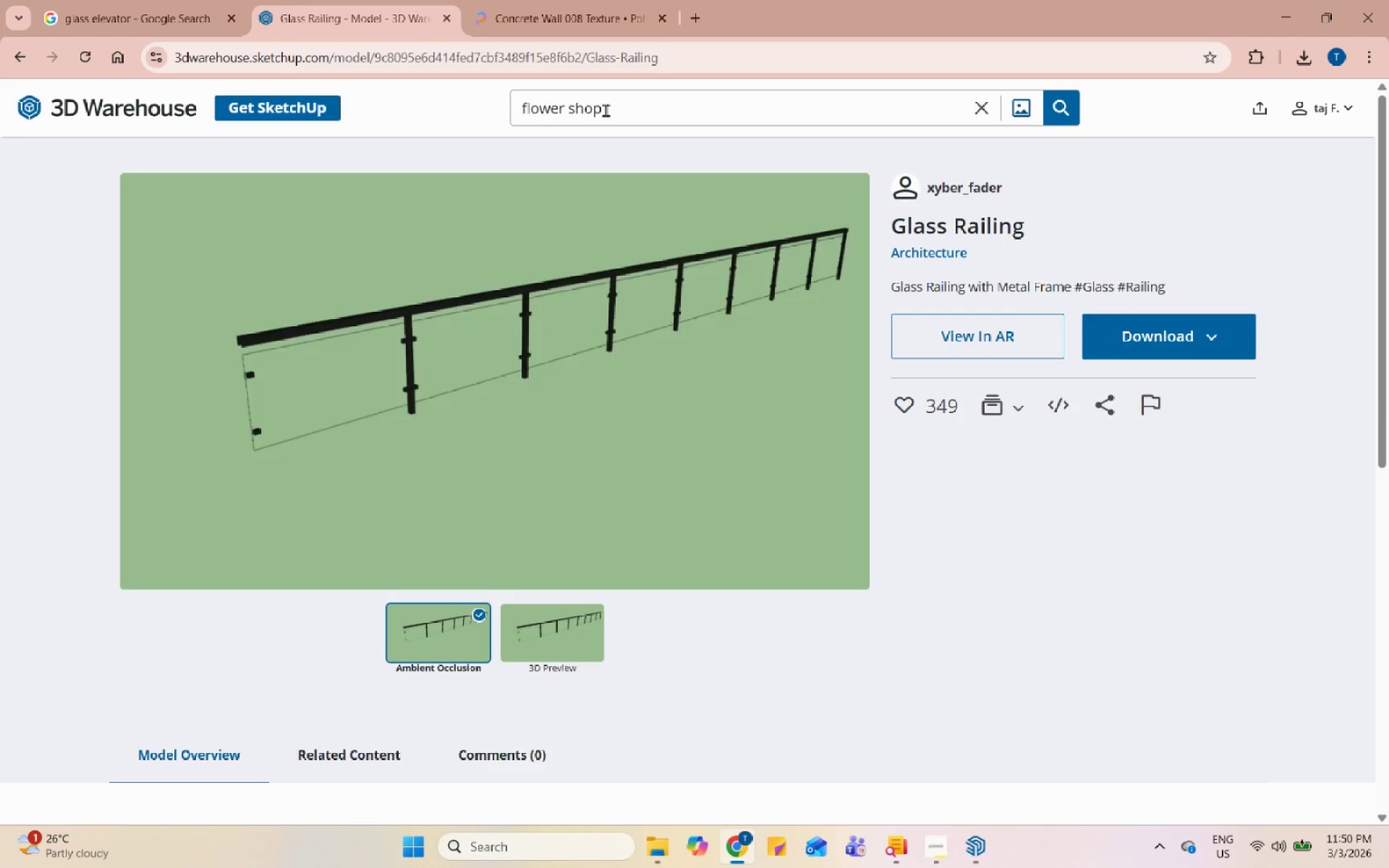 
key(Enter)
 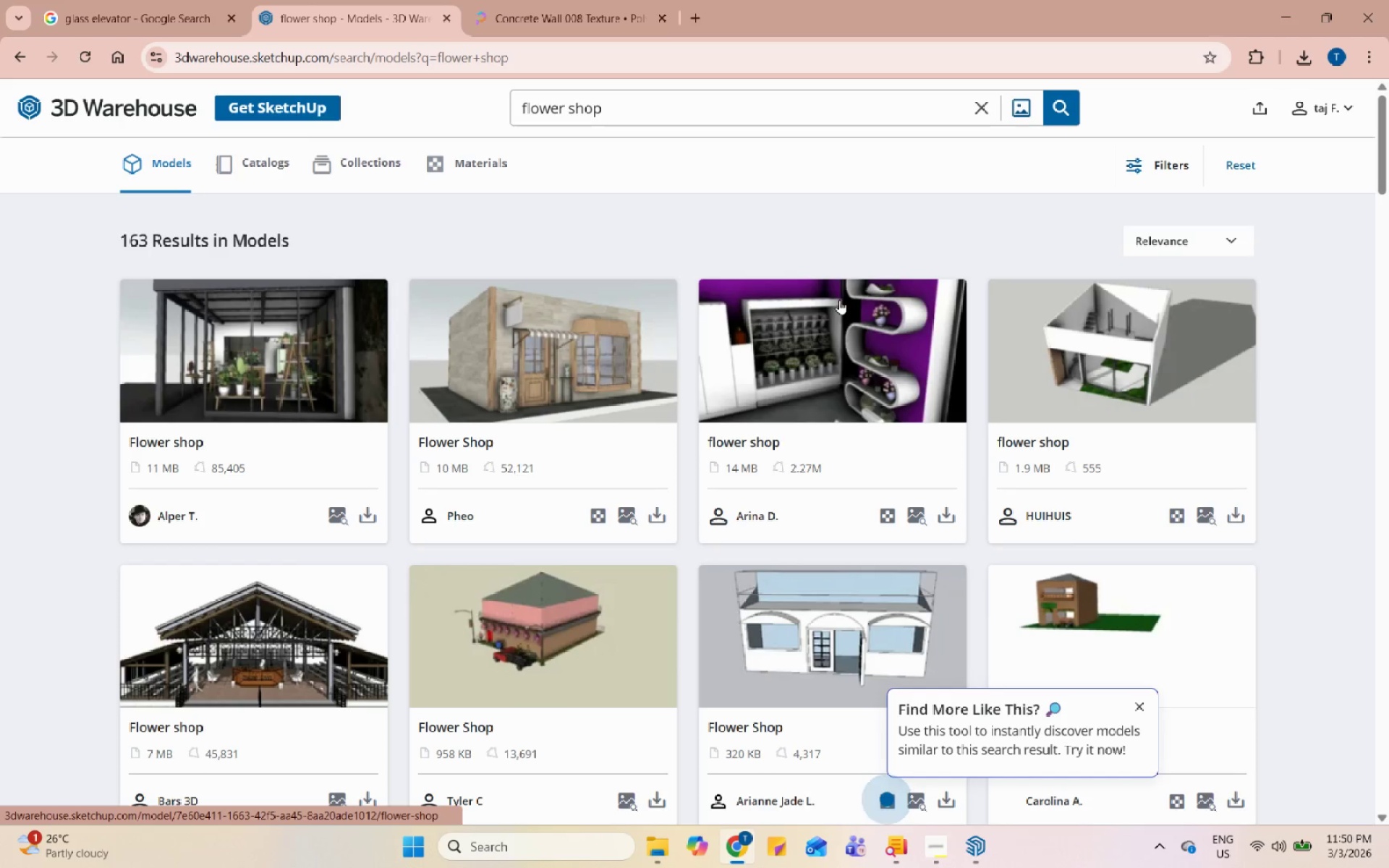 
left_click([233, 370])
 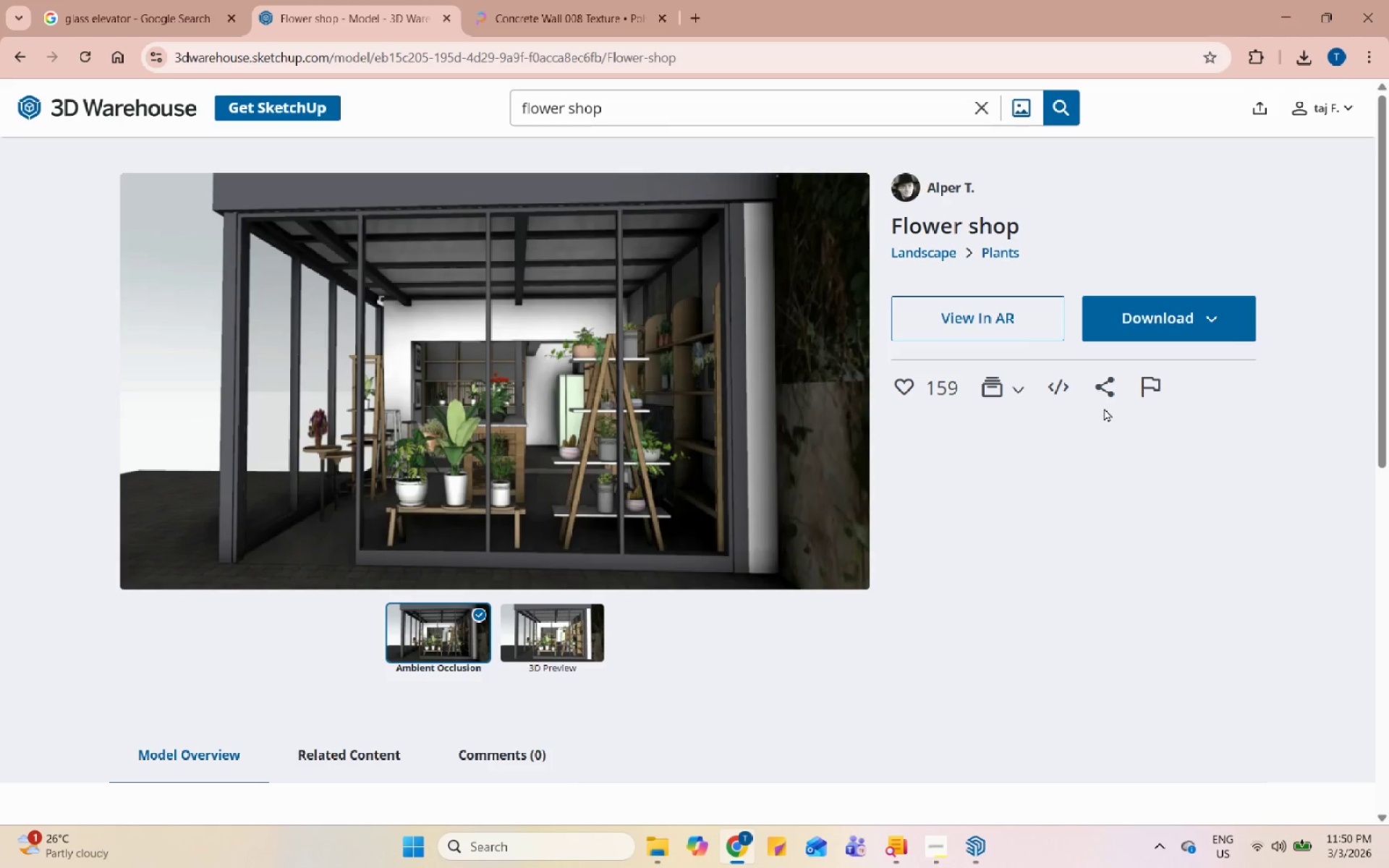 
left_click([1206, 322])
 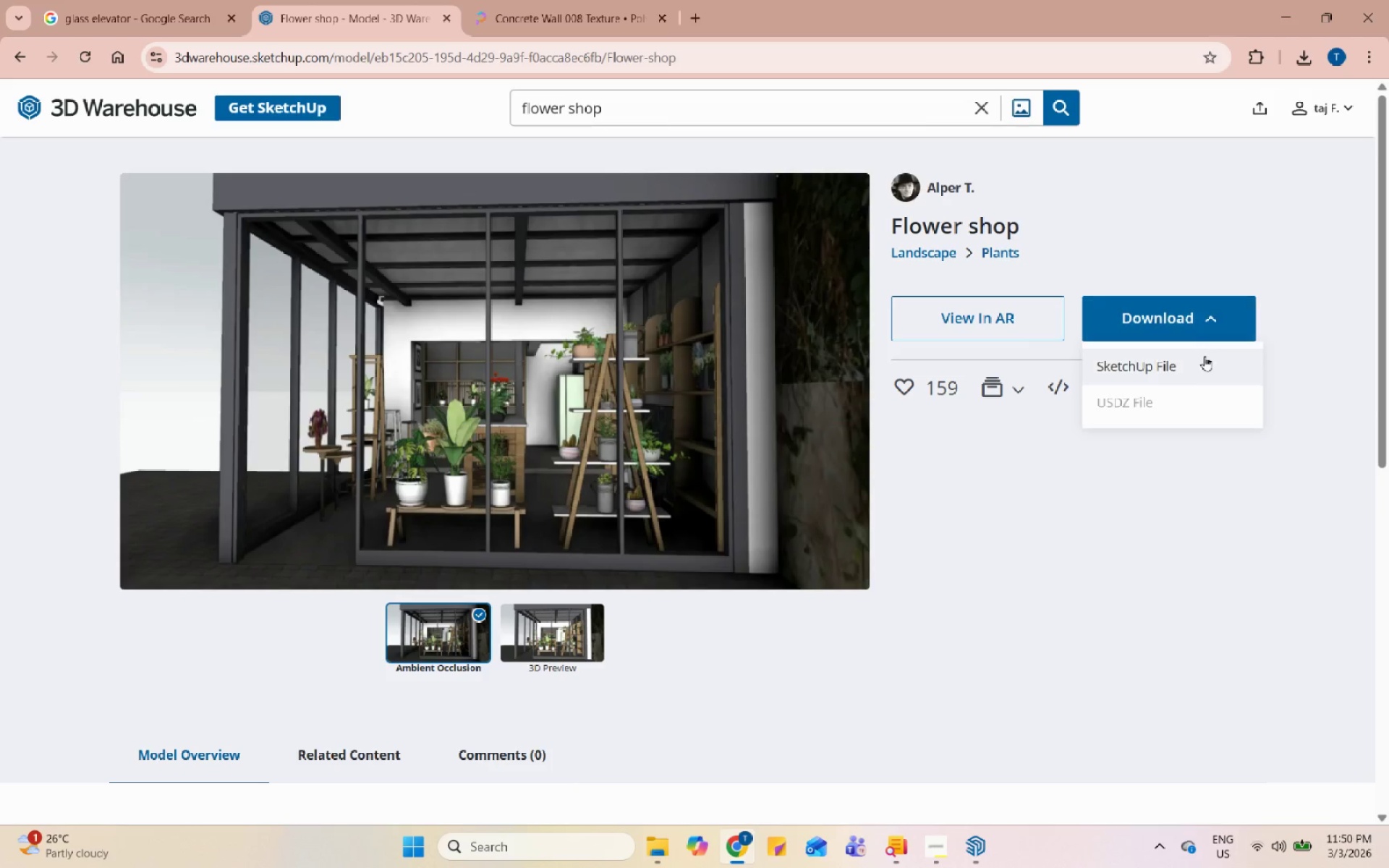 
left_click([1203, 361])
 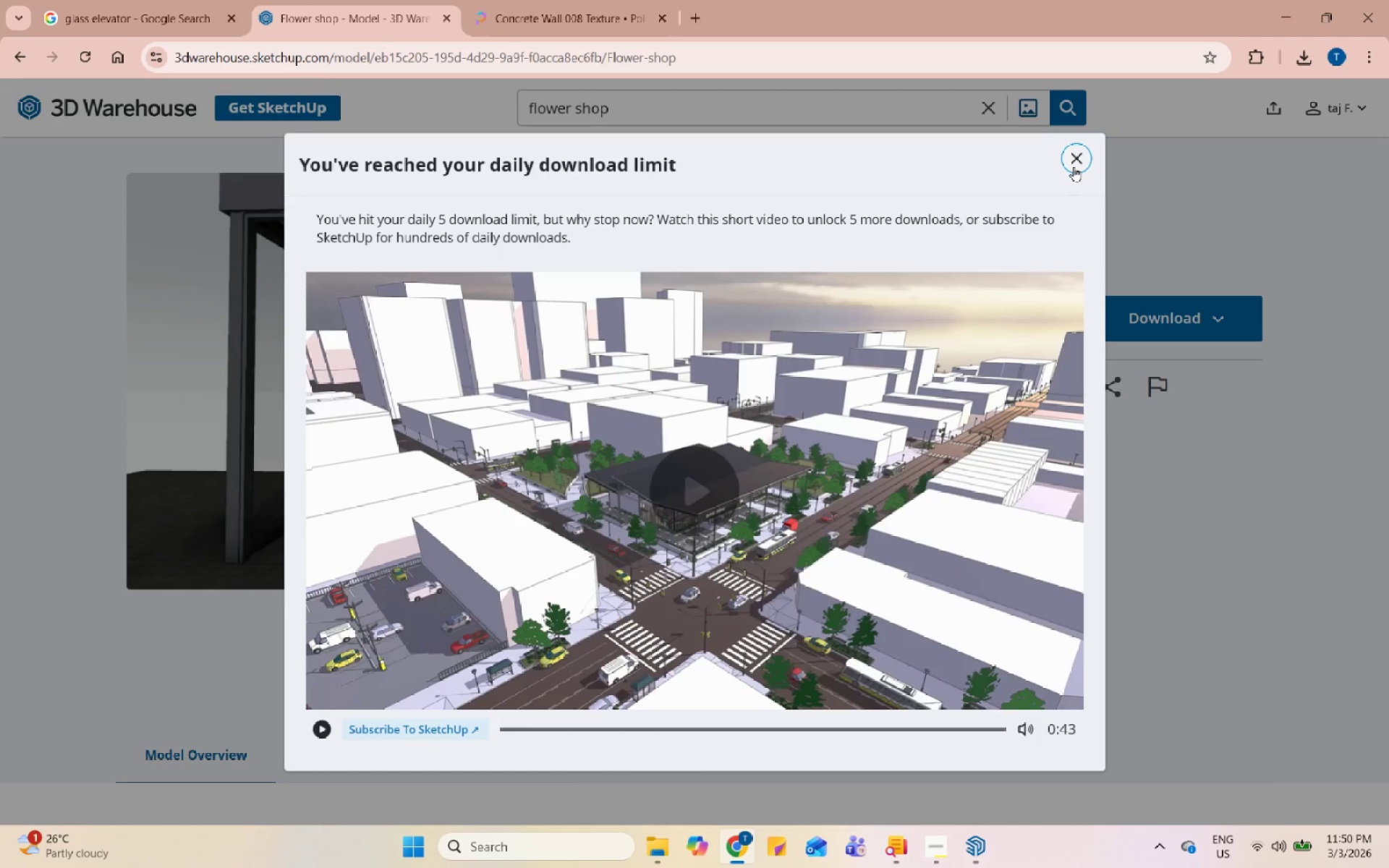 
left_click([1074, 166])
 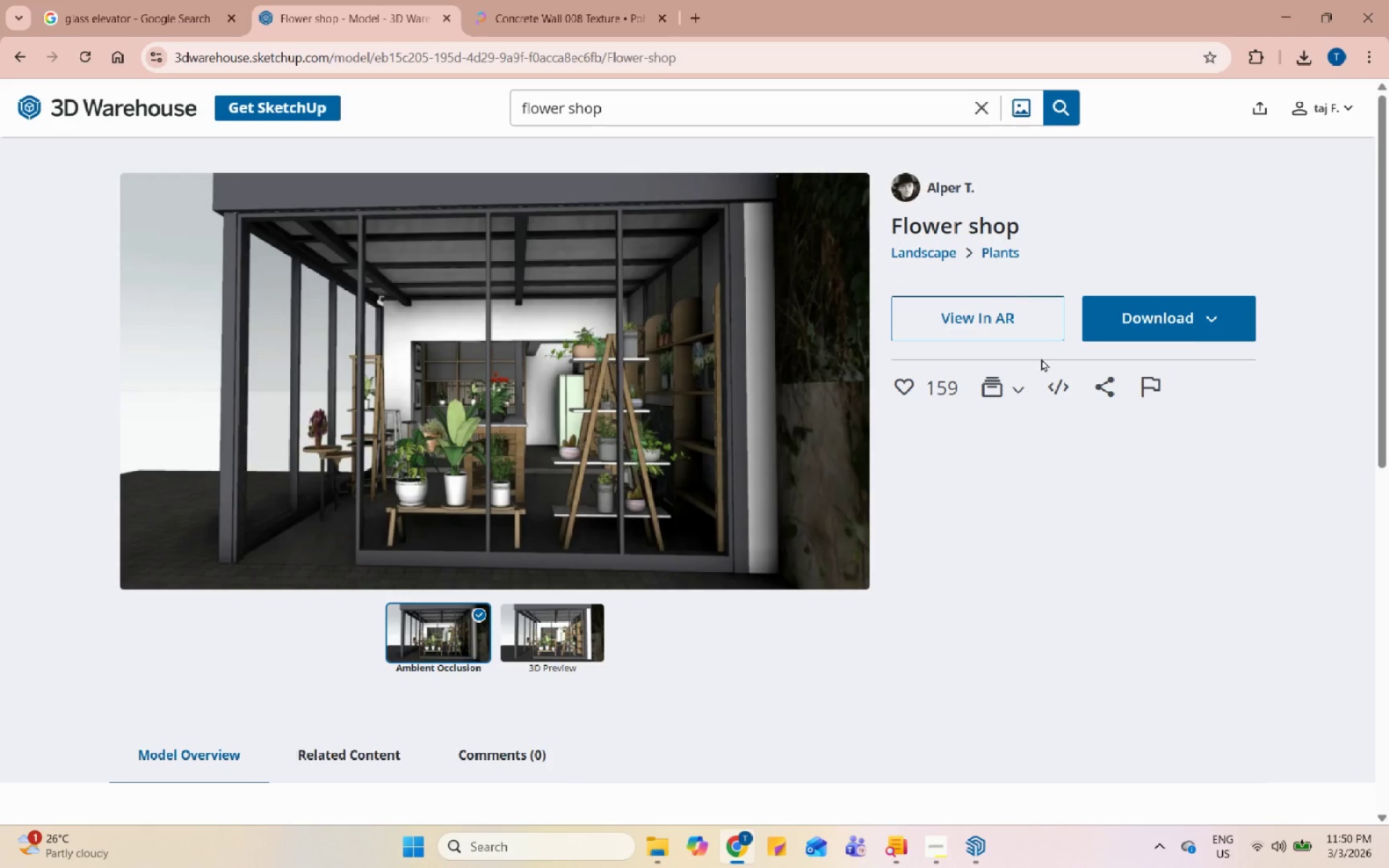 
left_click([1236, 299])
 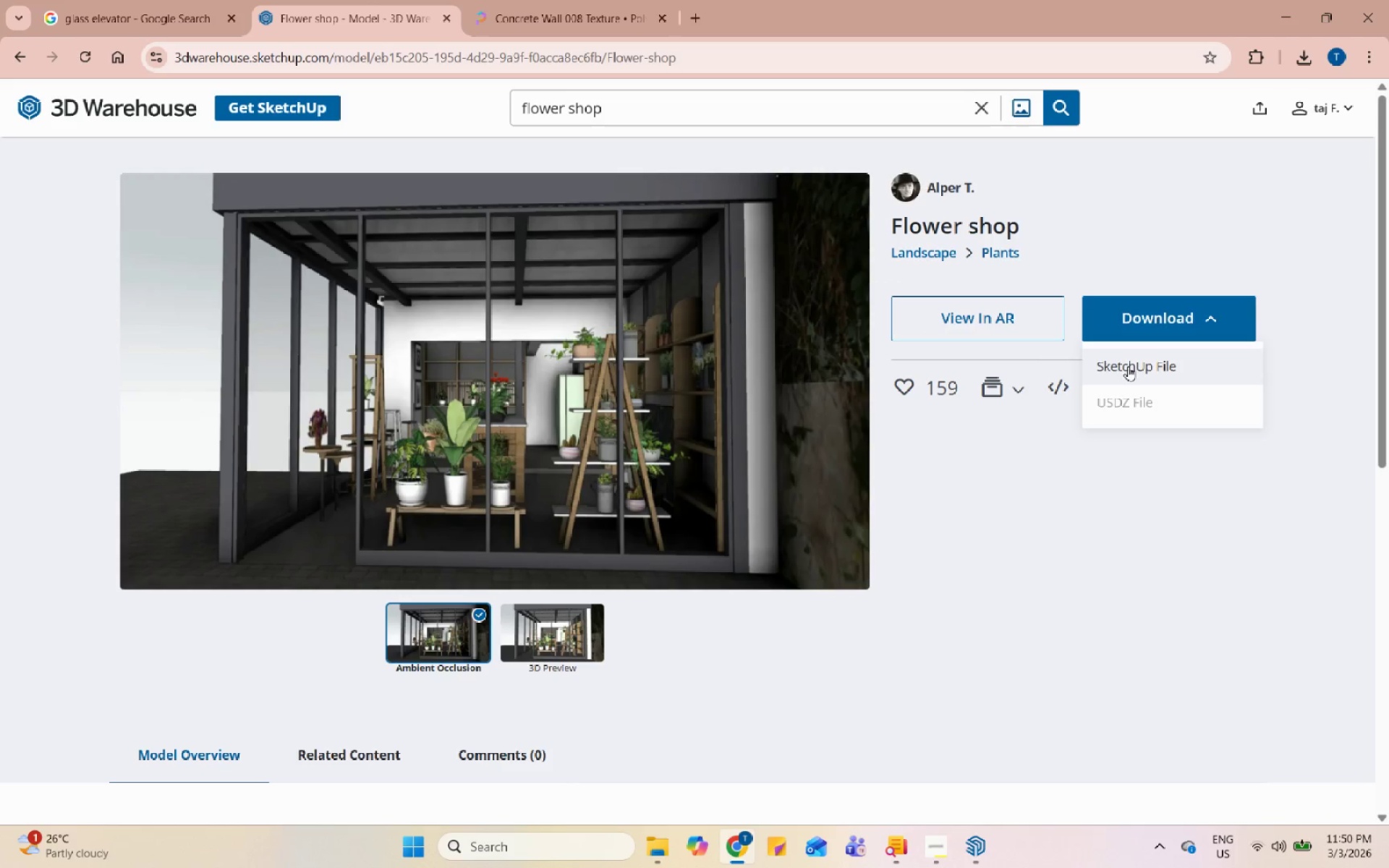 
left_click([1152, 364])
 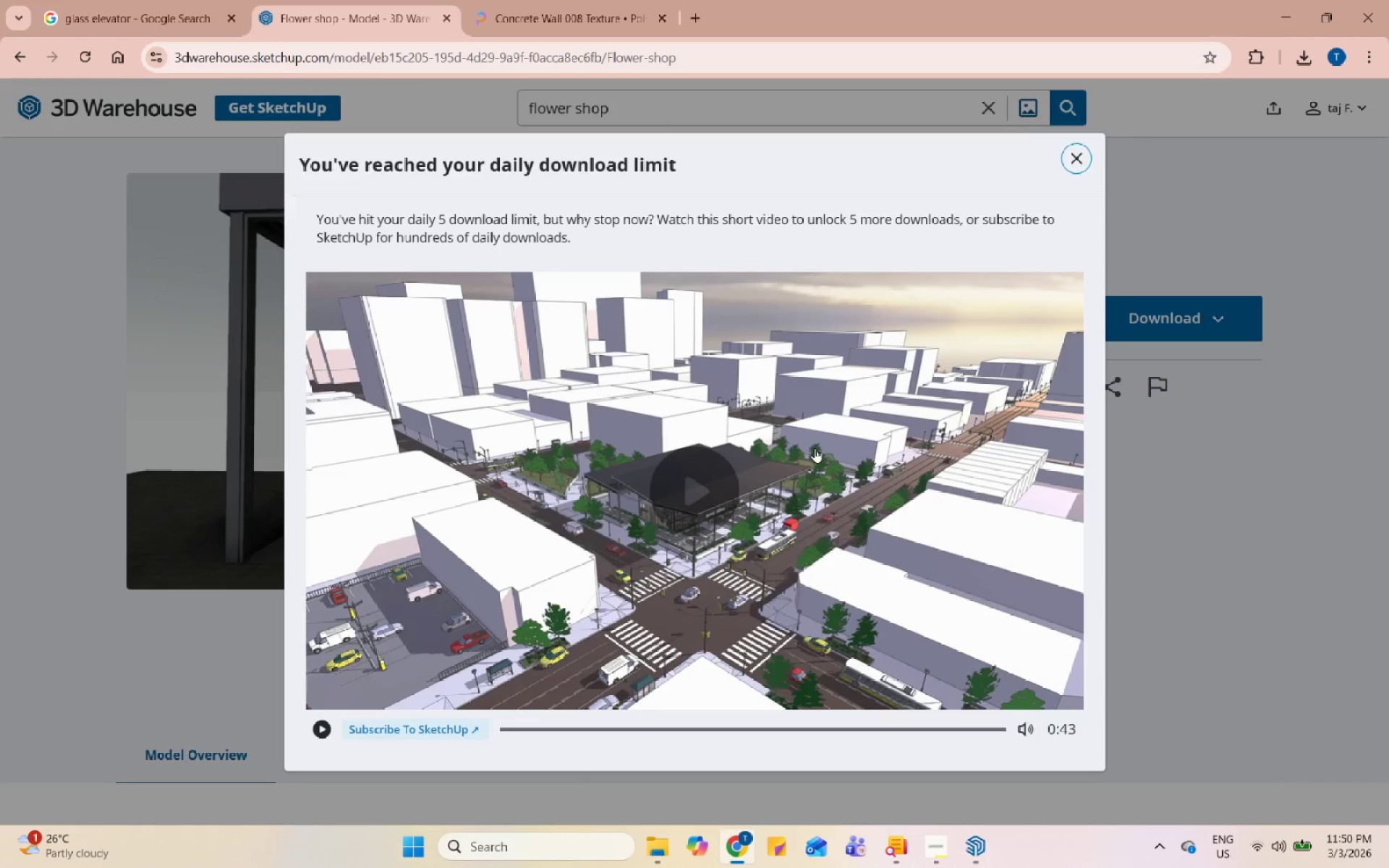 
left_click([665, 492])
 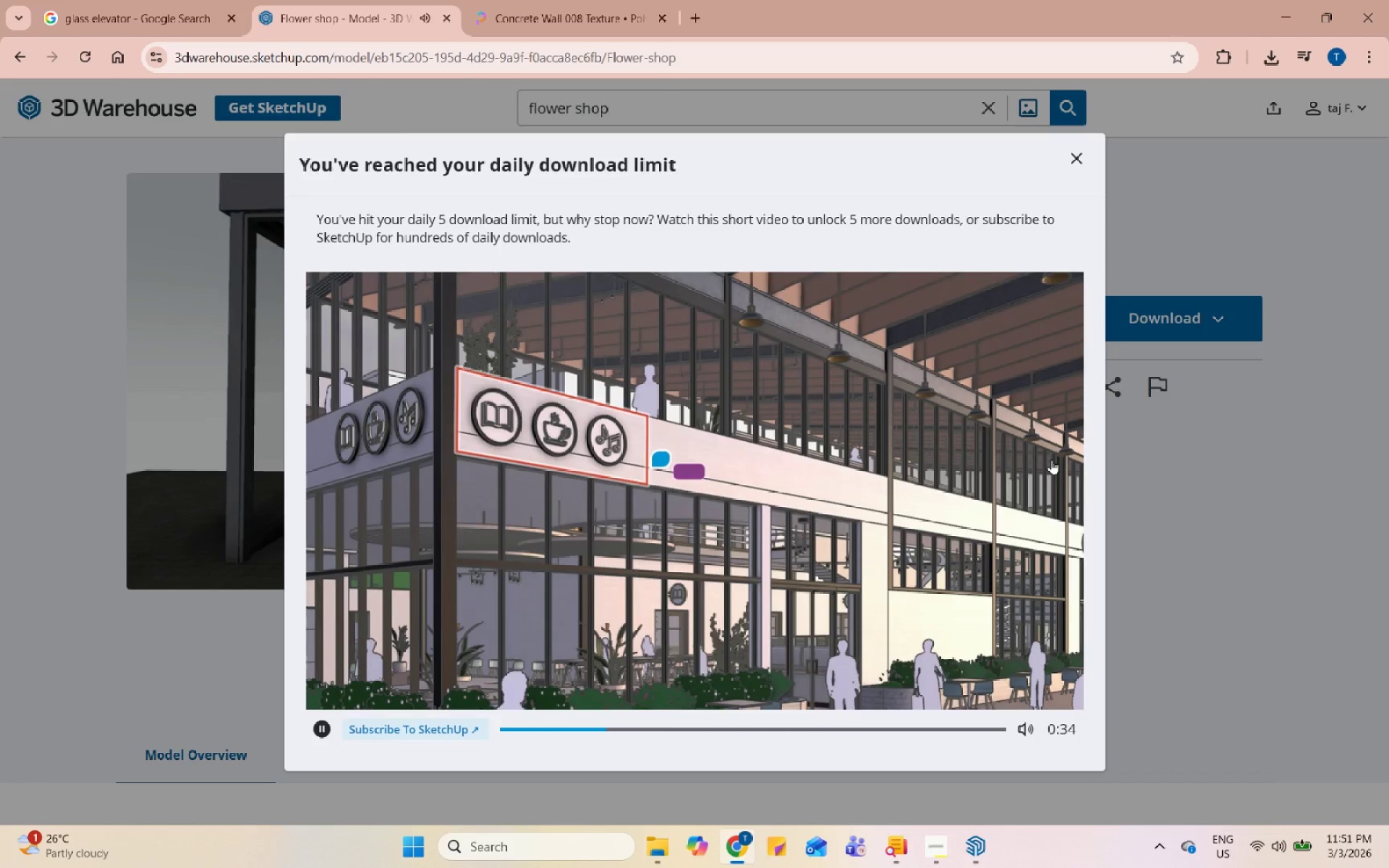 
wait(14.6)
 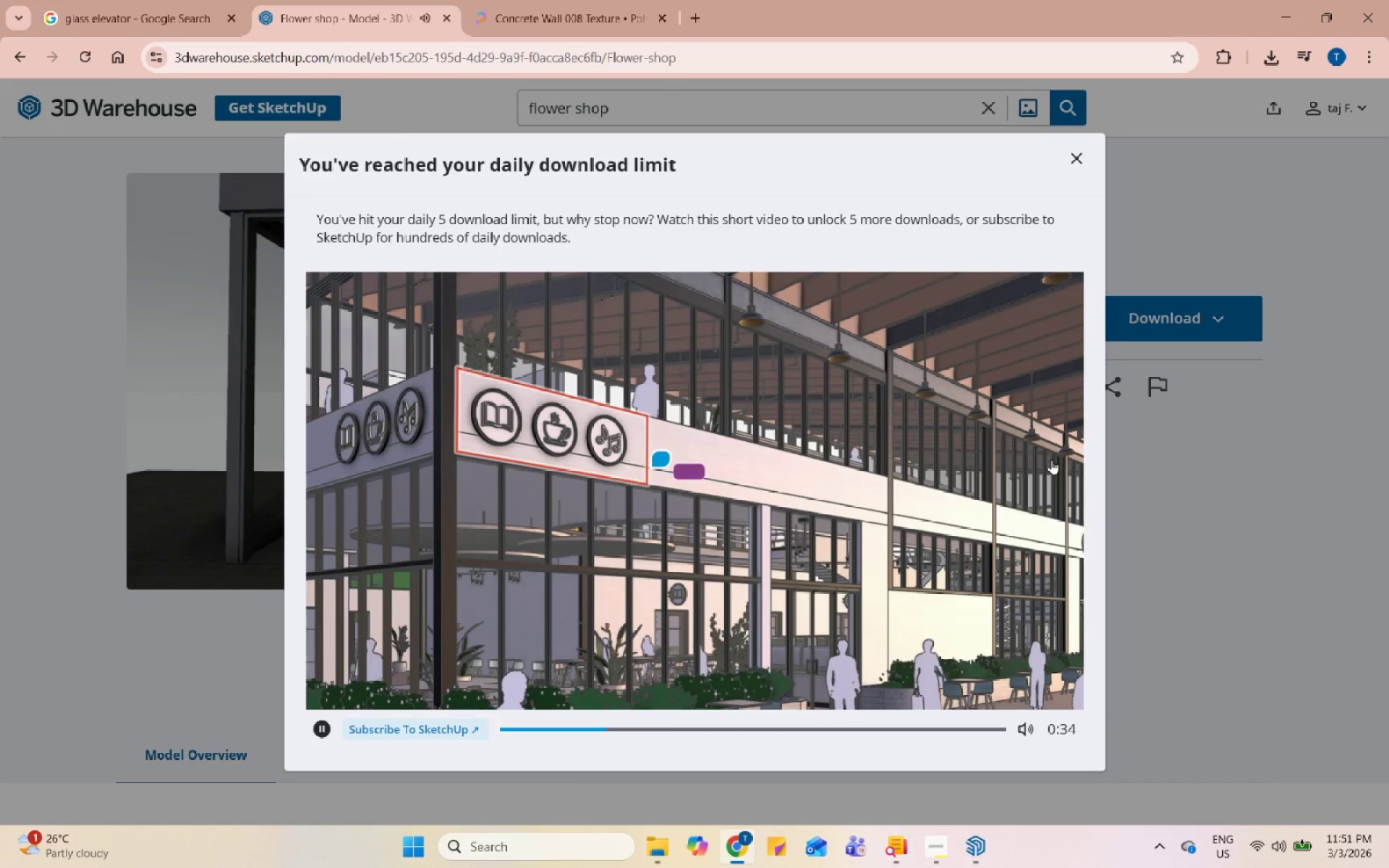 
mouse_move([1100, 446])
 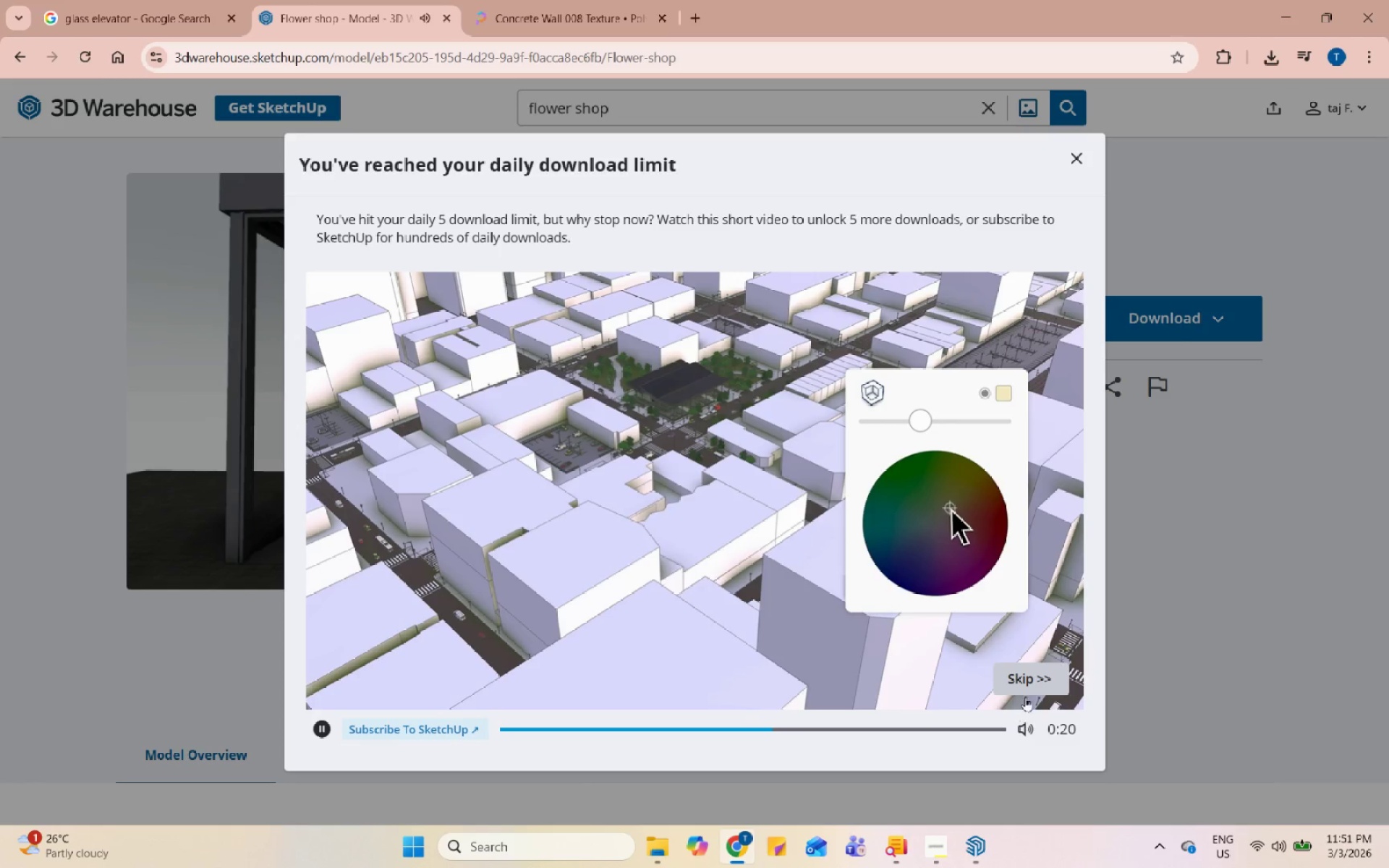 
left_click([1029, 684])
 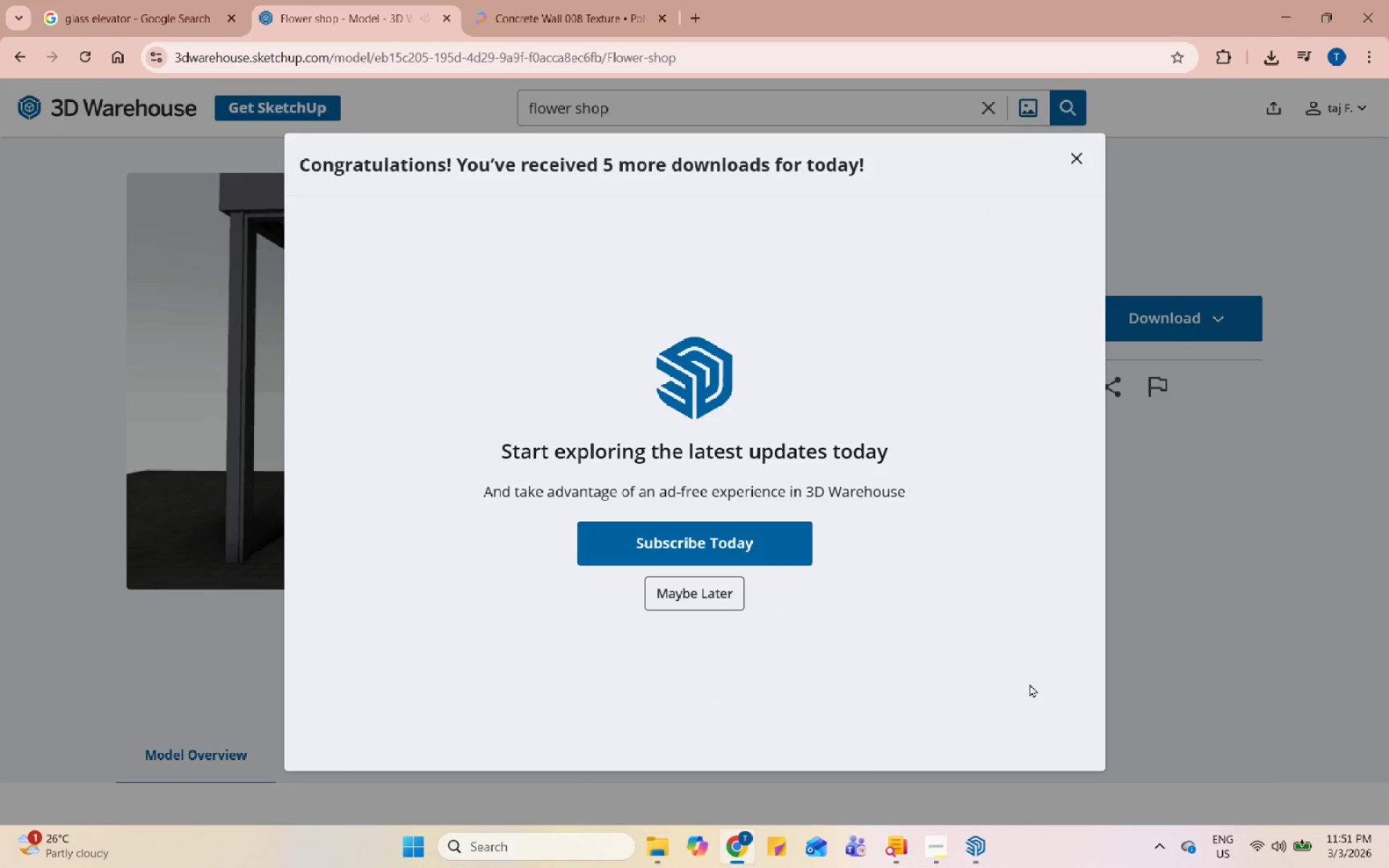 
left_click([706, 582])
 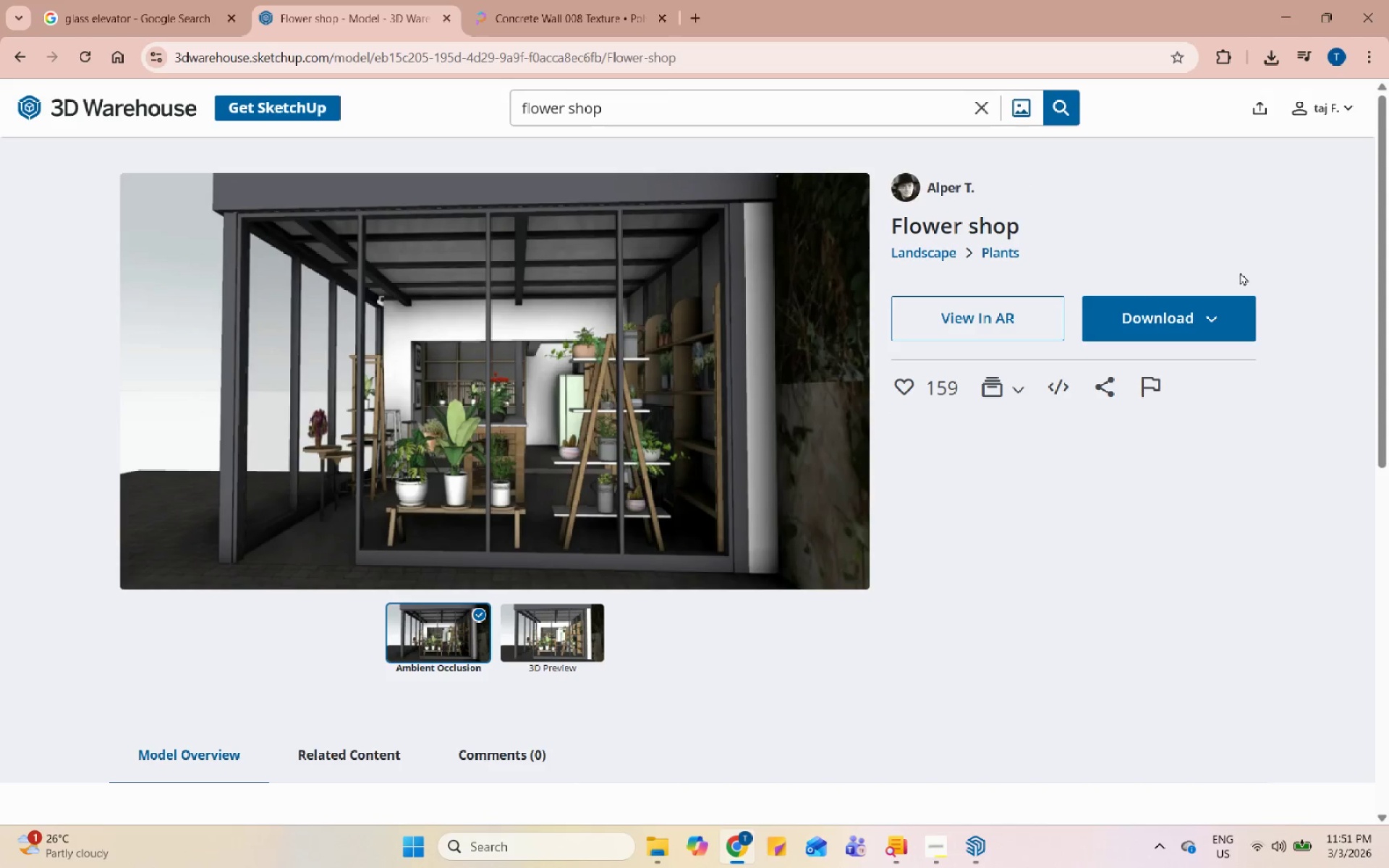 
left_click([1217, 307])
 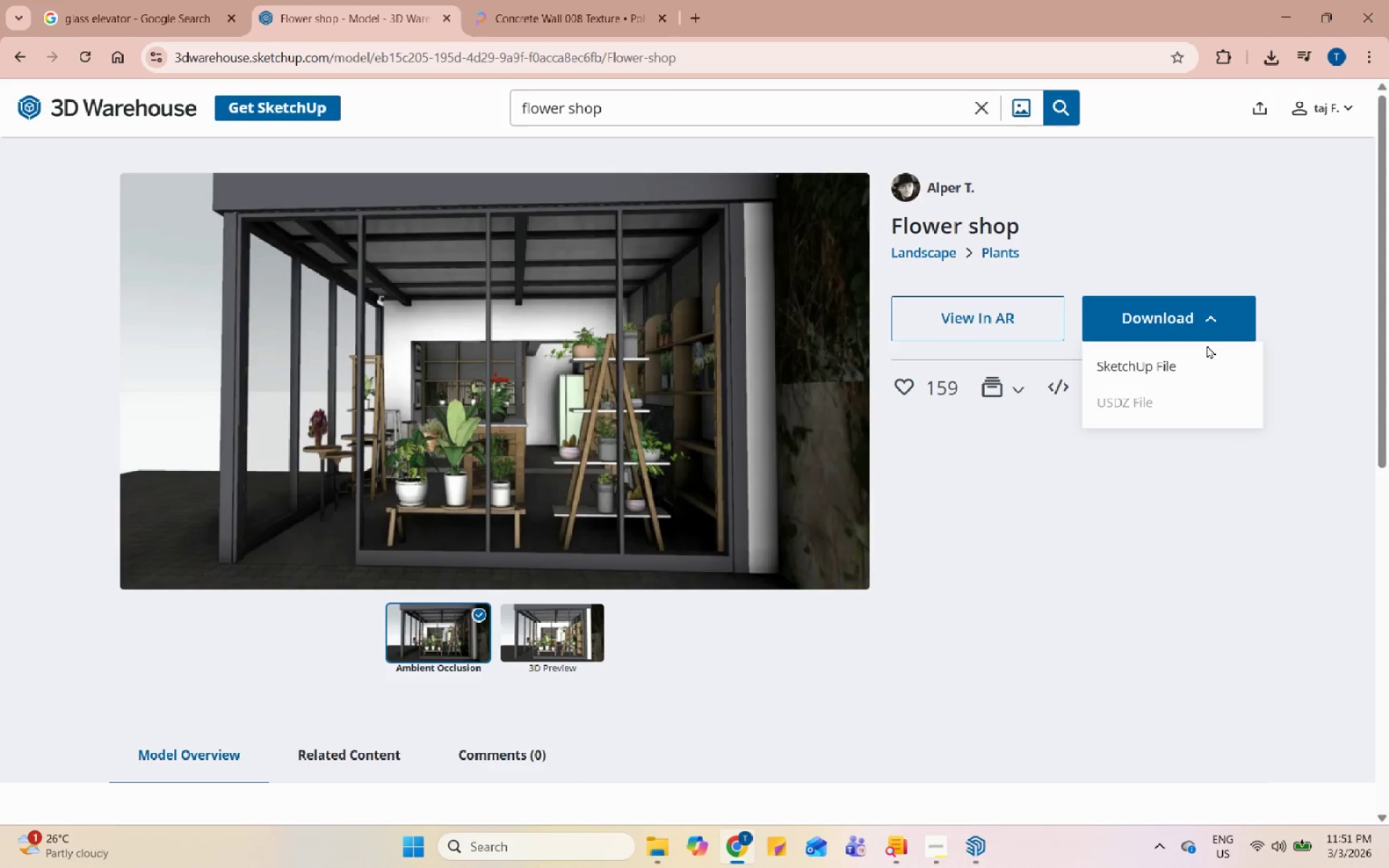 
left_click([1204, 357])
 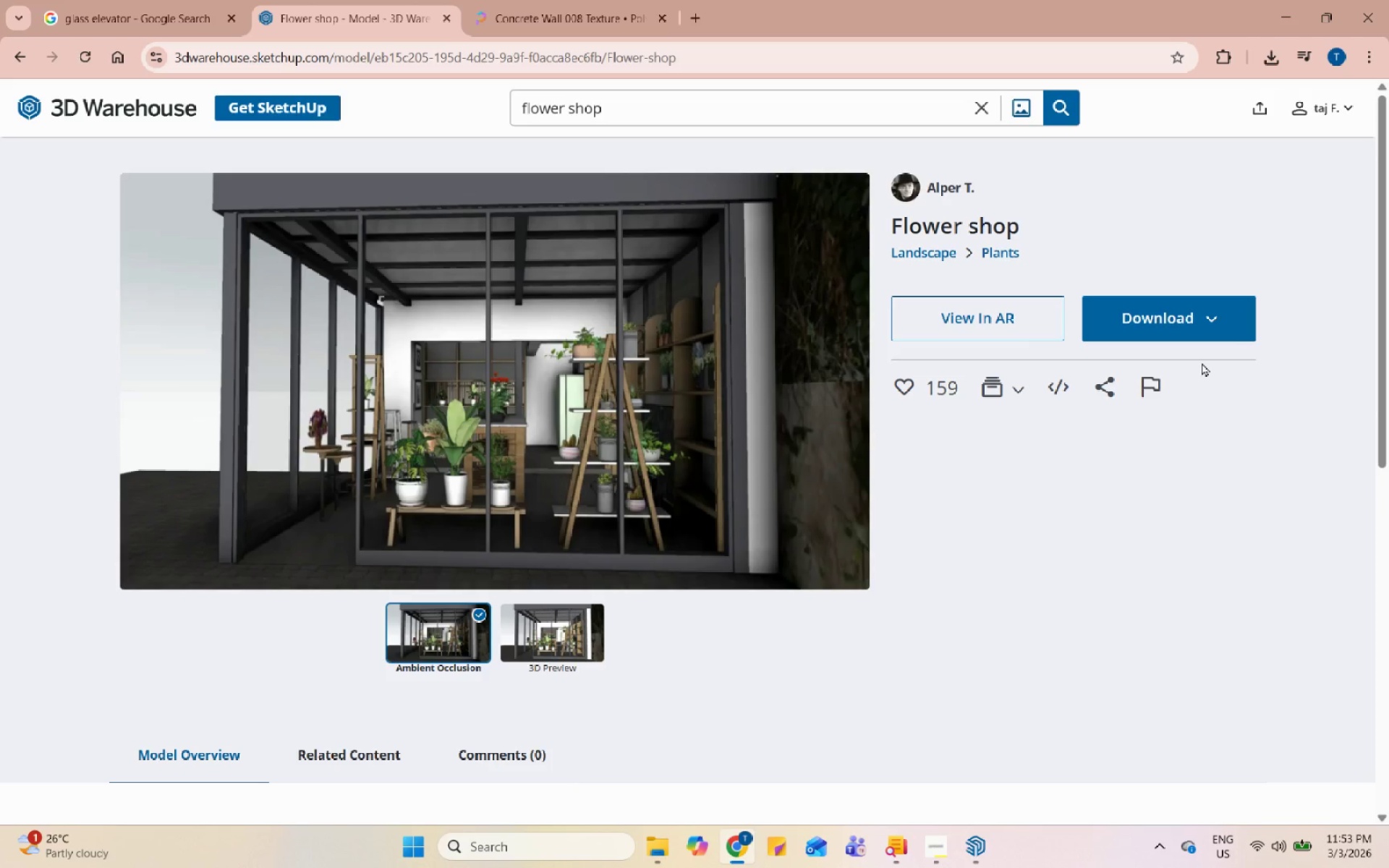 
wait(108.97)
 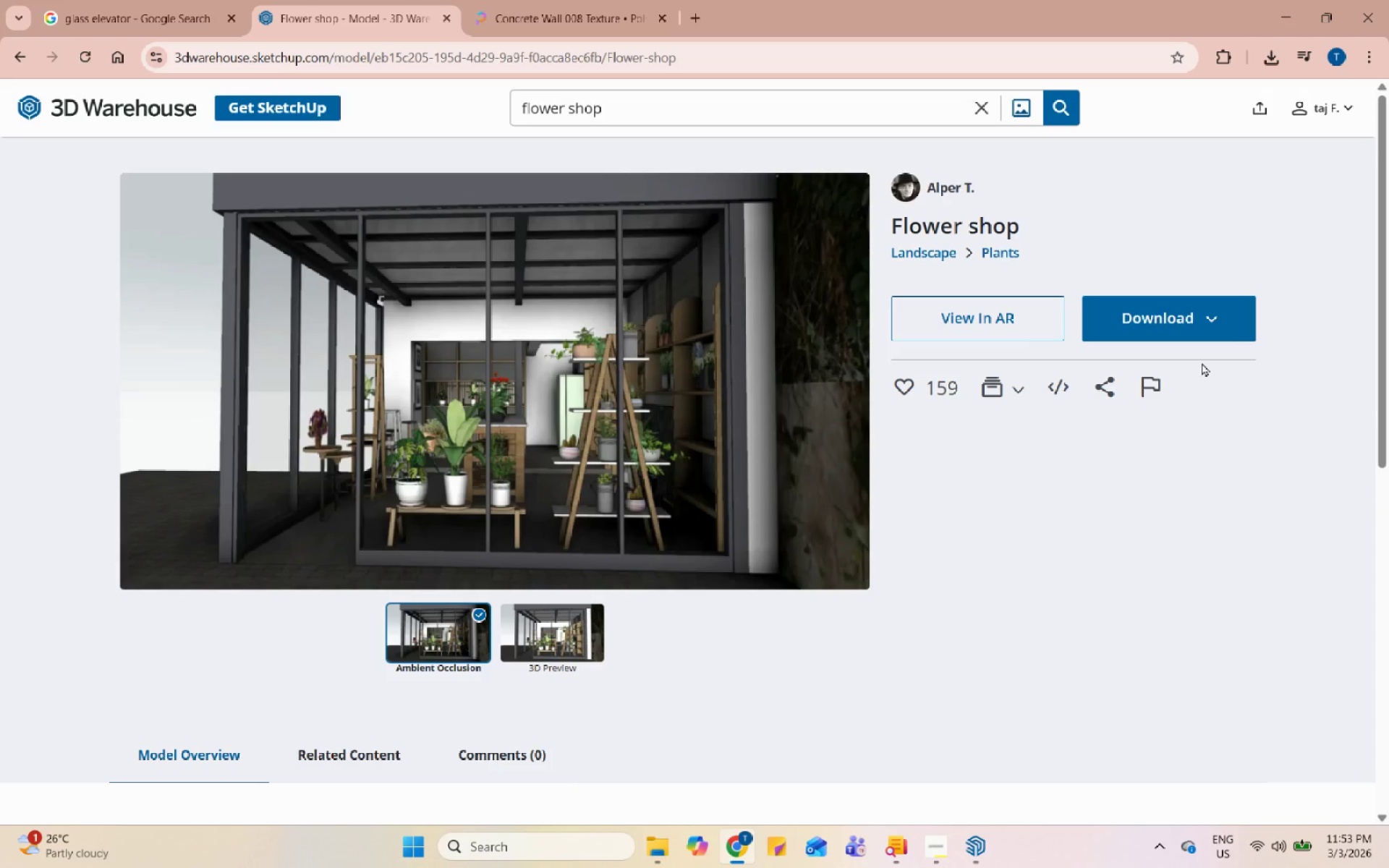 
left_click([977, 843])
 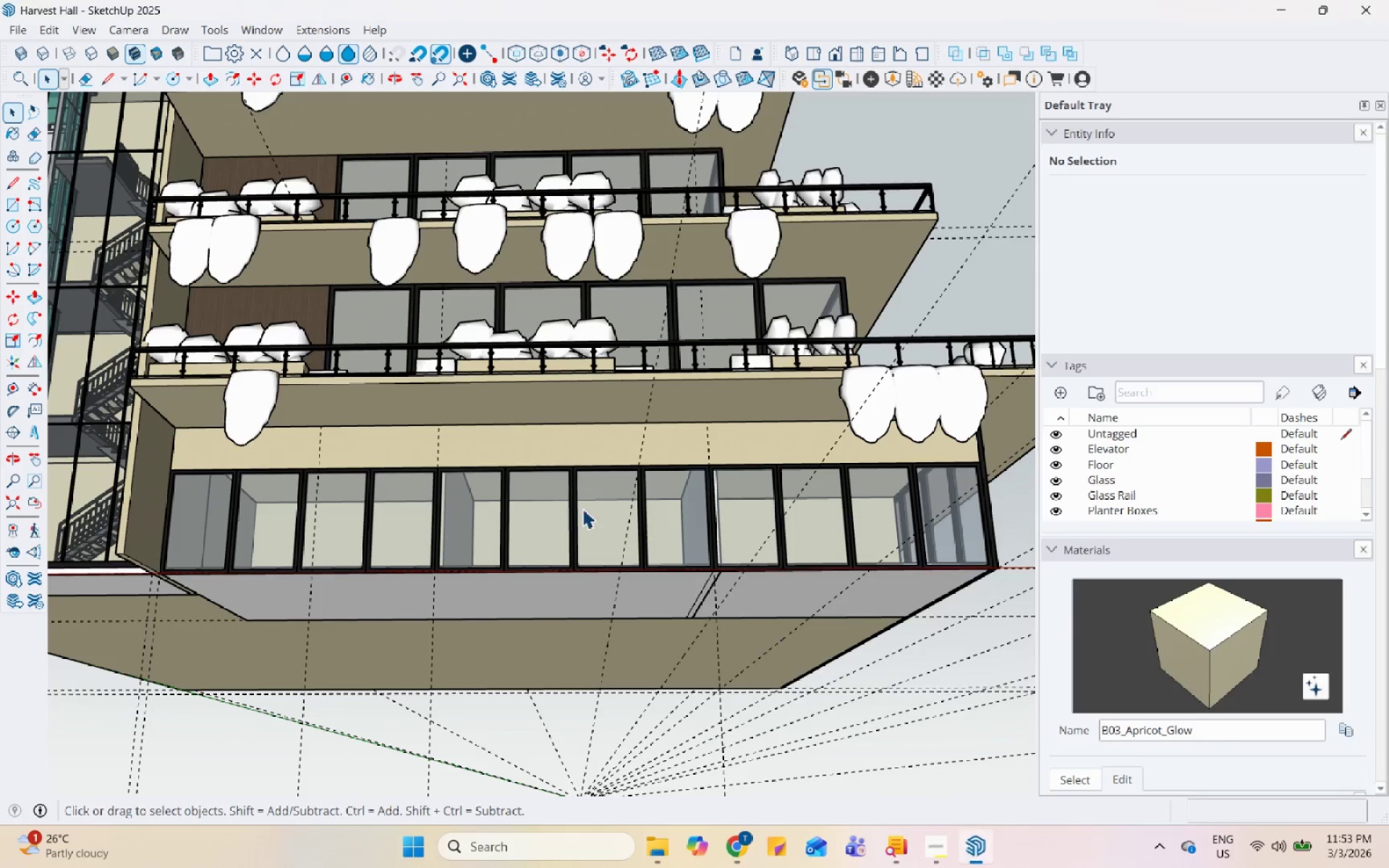 
key(Control+S)
 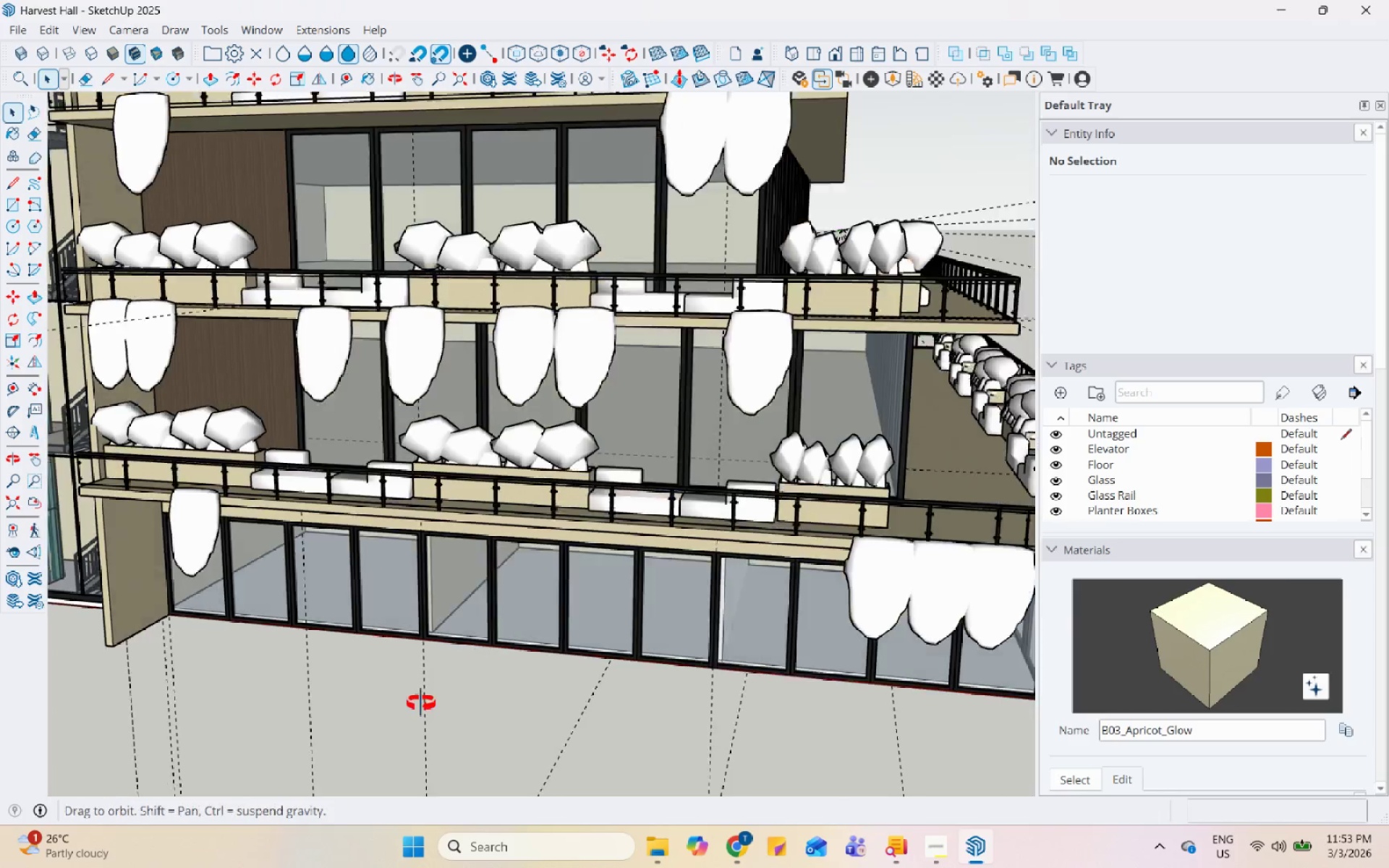 
scroll: coordinate [511, 600], scroll_direction: up, amount: 1.0
 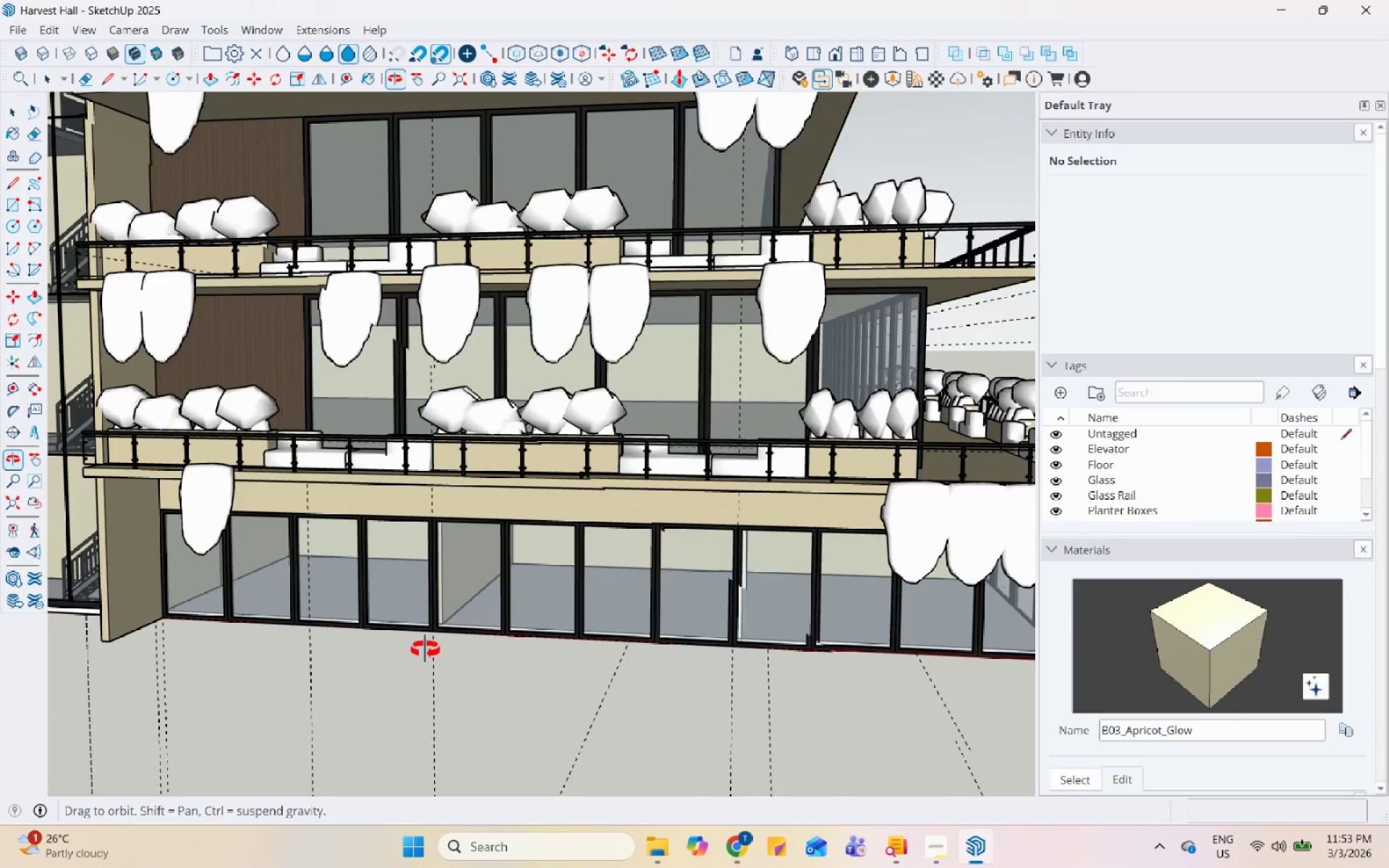 
scroll: coordinate [415, 650], scroll_direction: down, amount: 11.0
 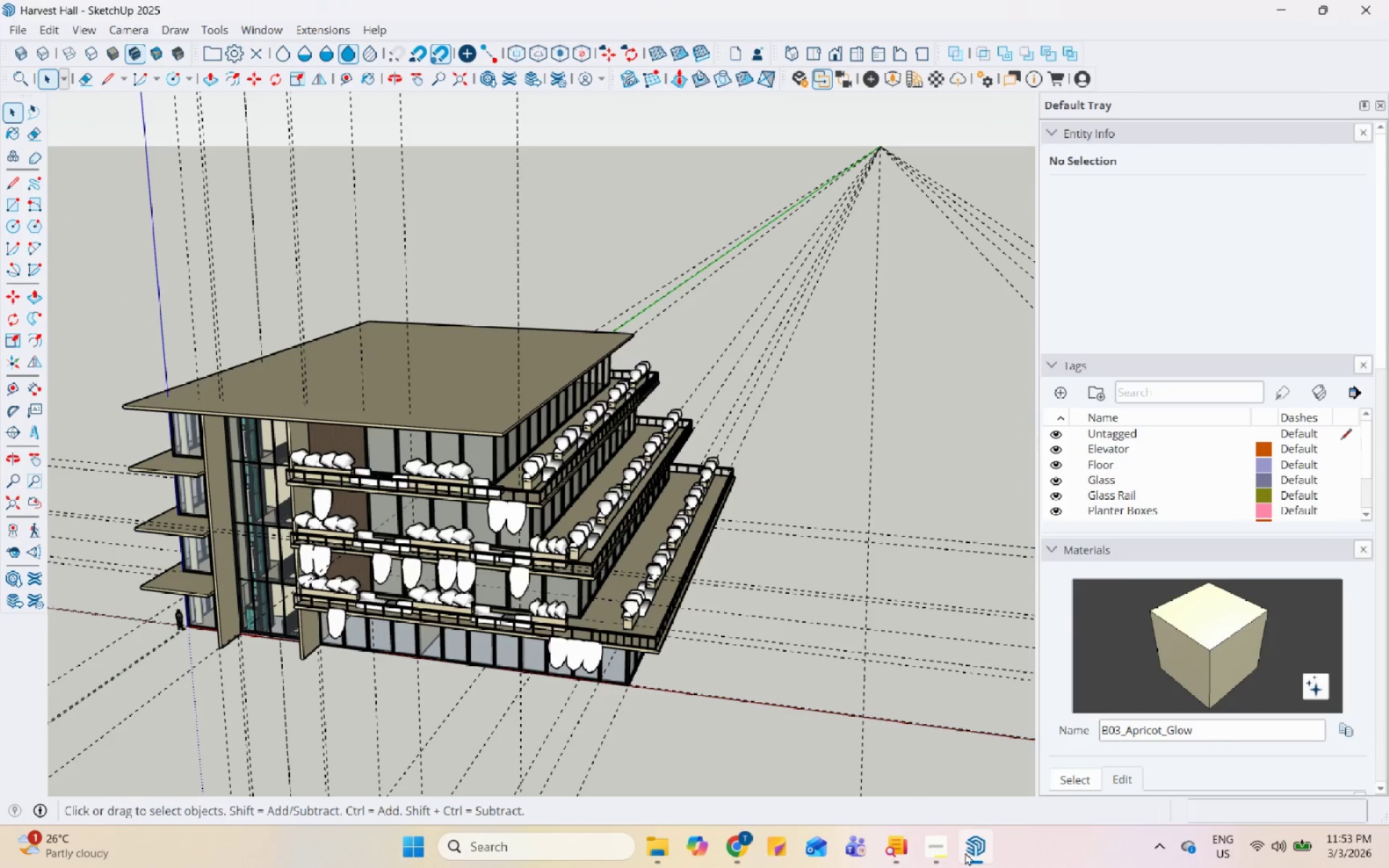 
right_click([967, 848])
 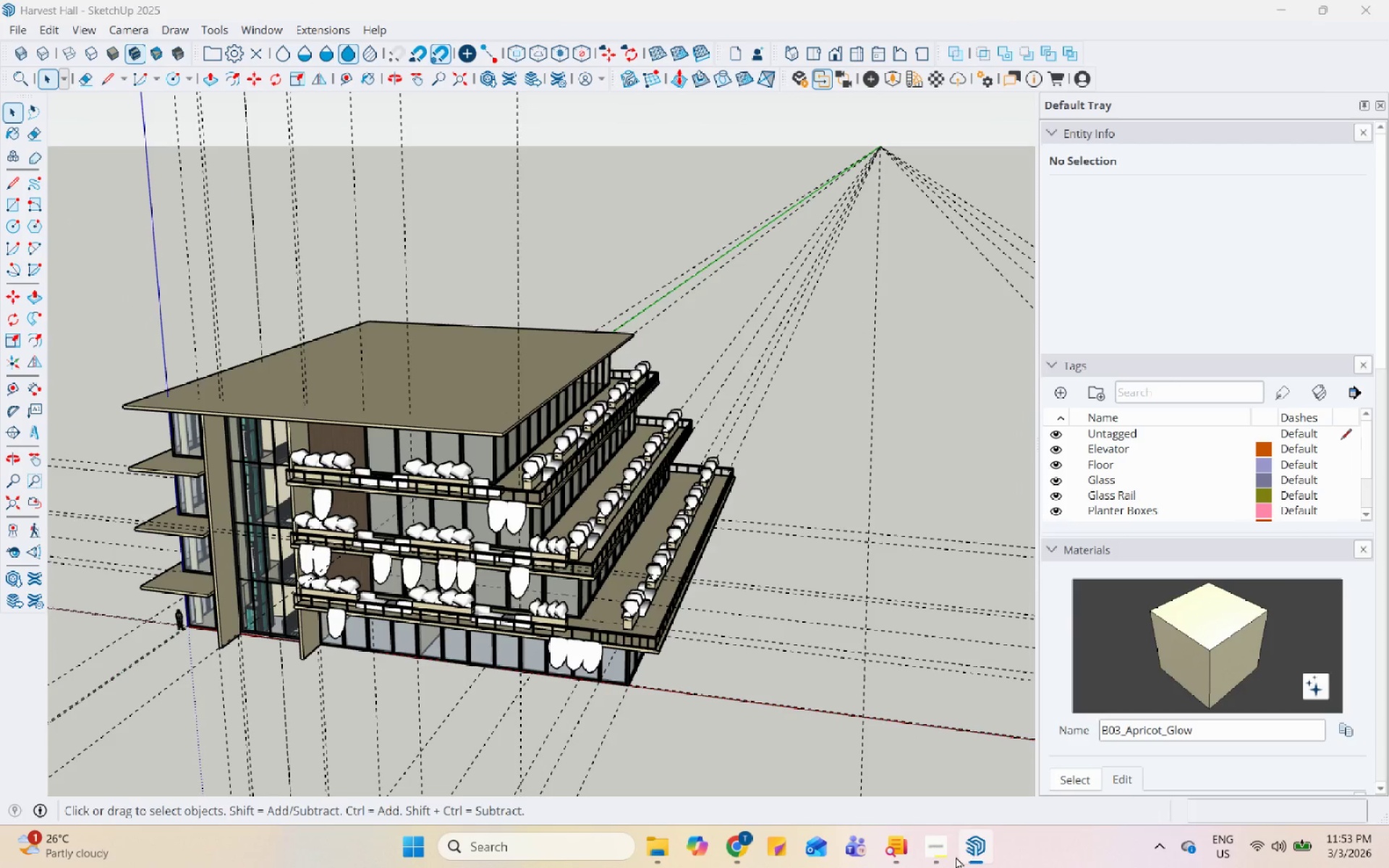 
left_click([930, 856])
 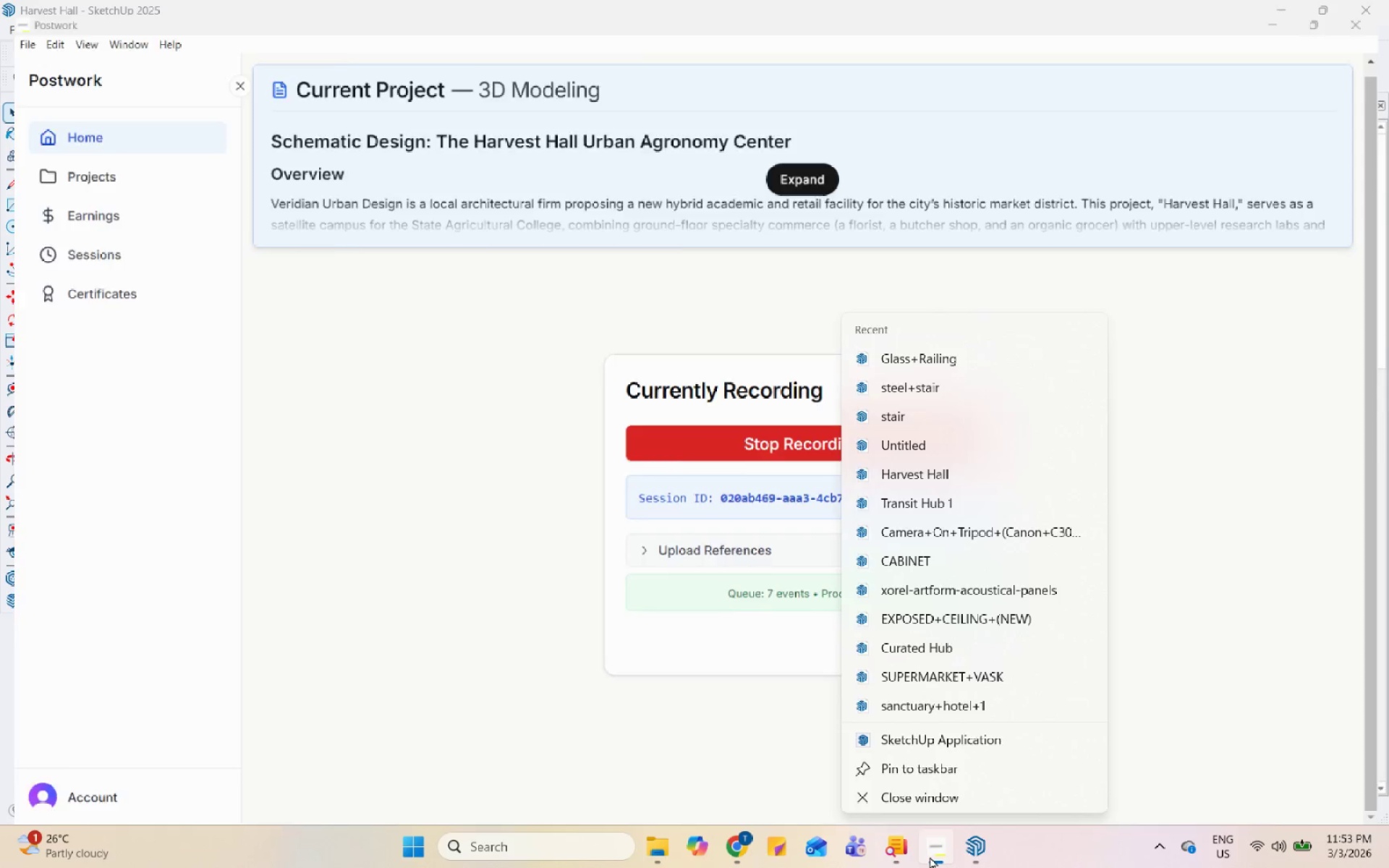 
double_click([930, 856])